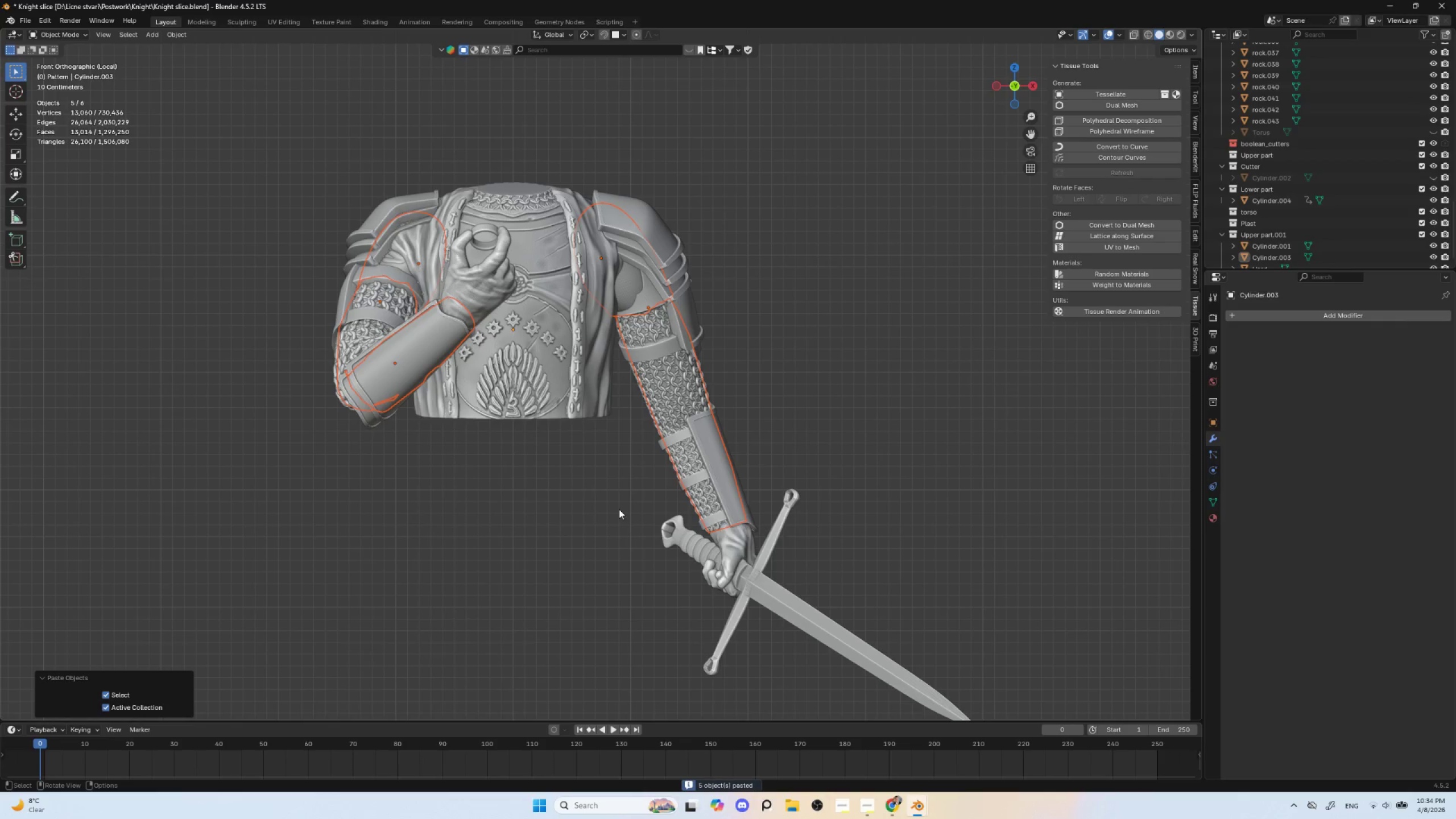 
scroll: coordinate [685, 519], scroll_direction: up, amount: 7.0
 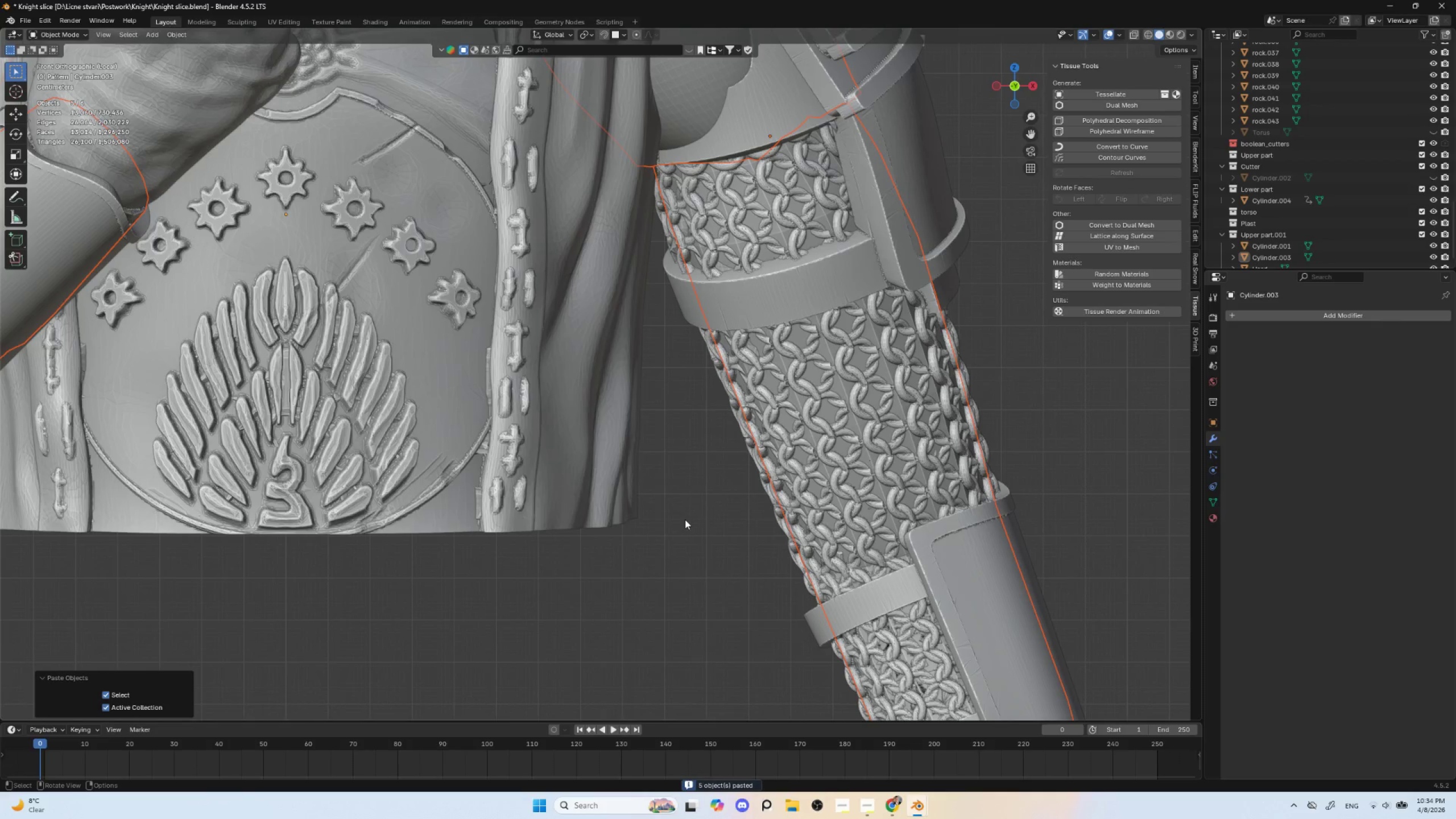 
scroll: coordinate [682, 527], scroll_direction: down, amount: 4.0
 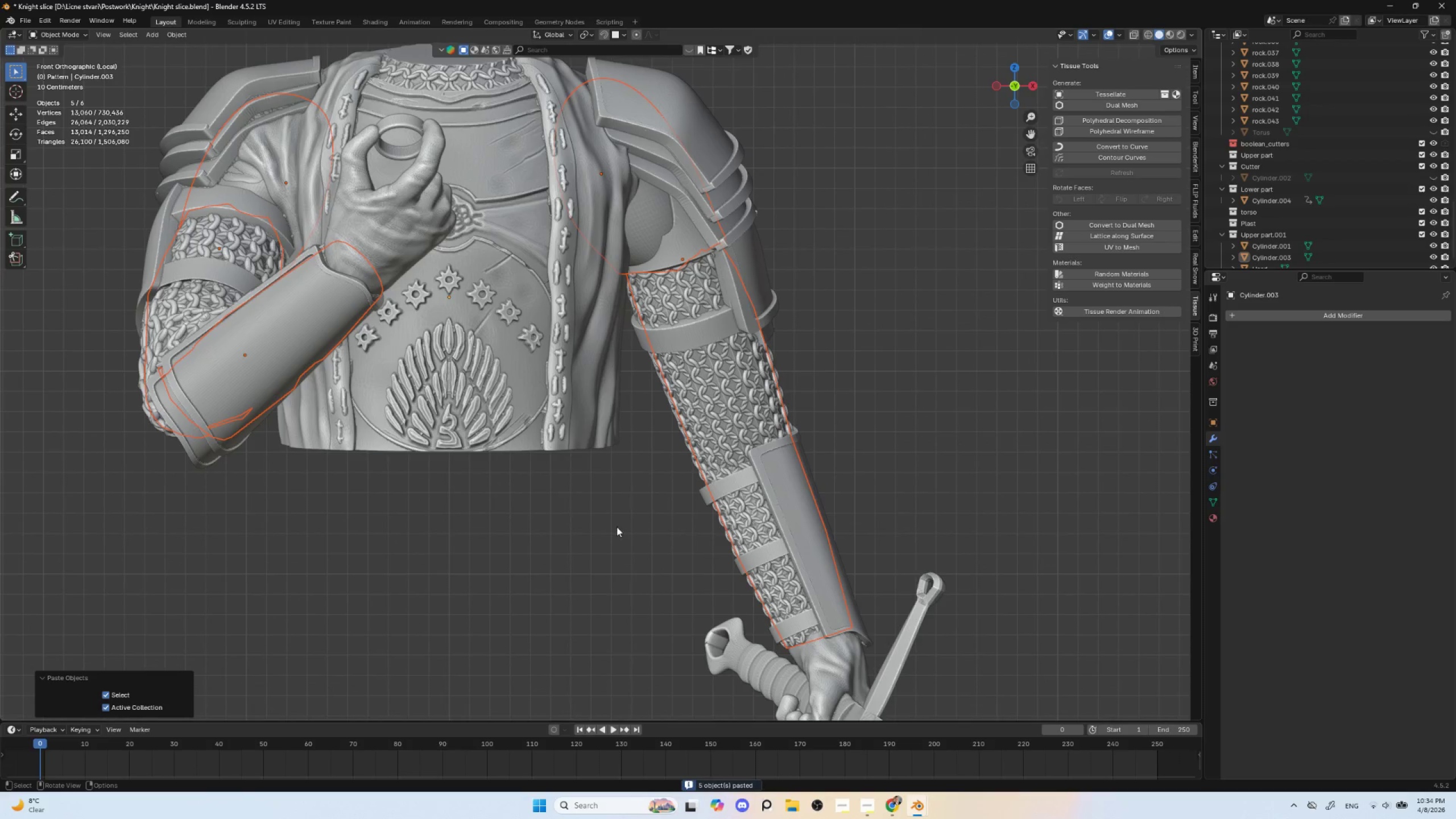 
hold_key(key=ShiftLeft, duration=0.62)
 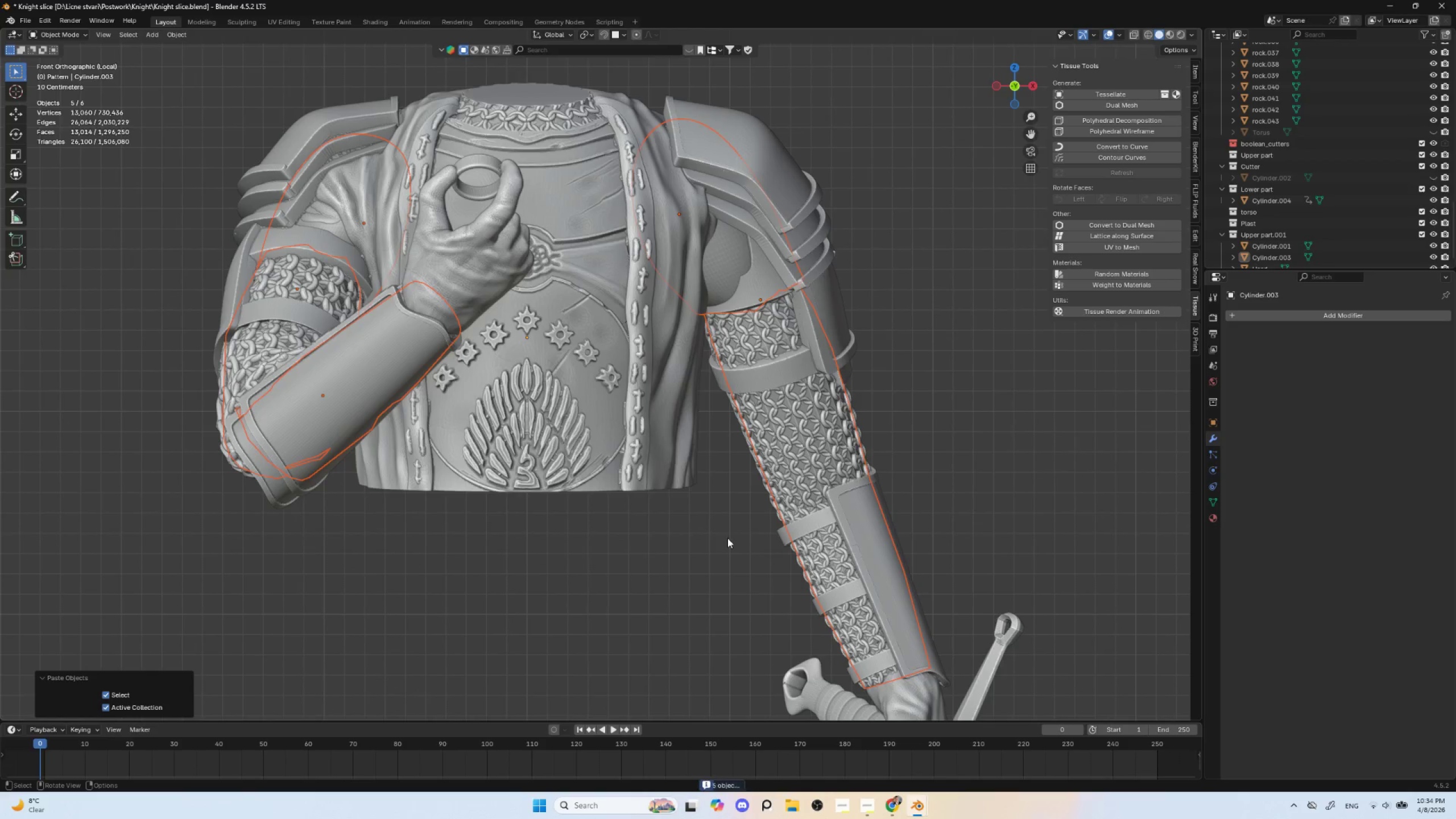 
scroll: coordinate [727, 538], scroll_direction: up, amount: 3.0
 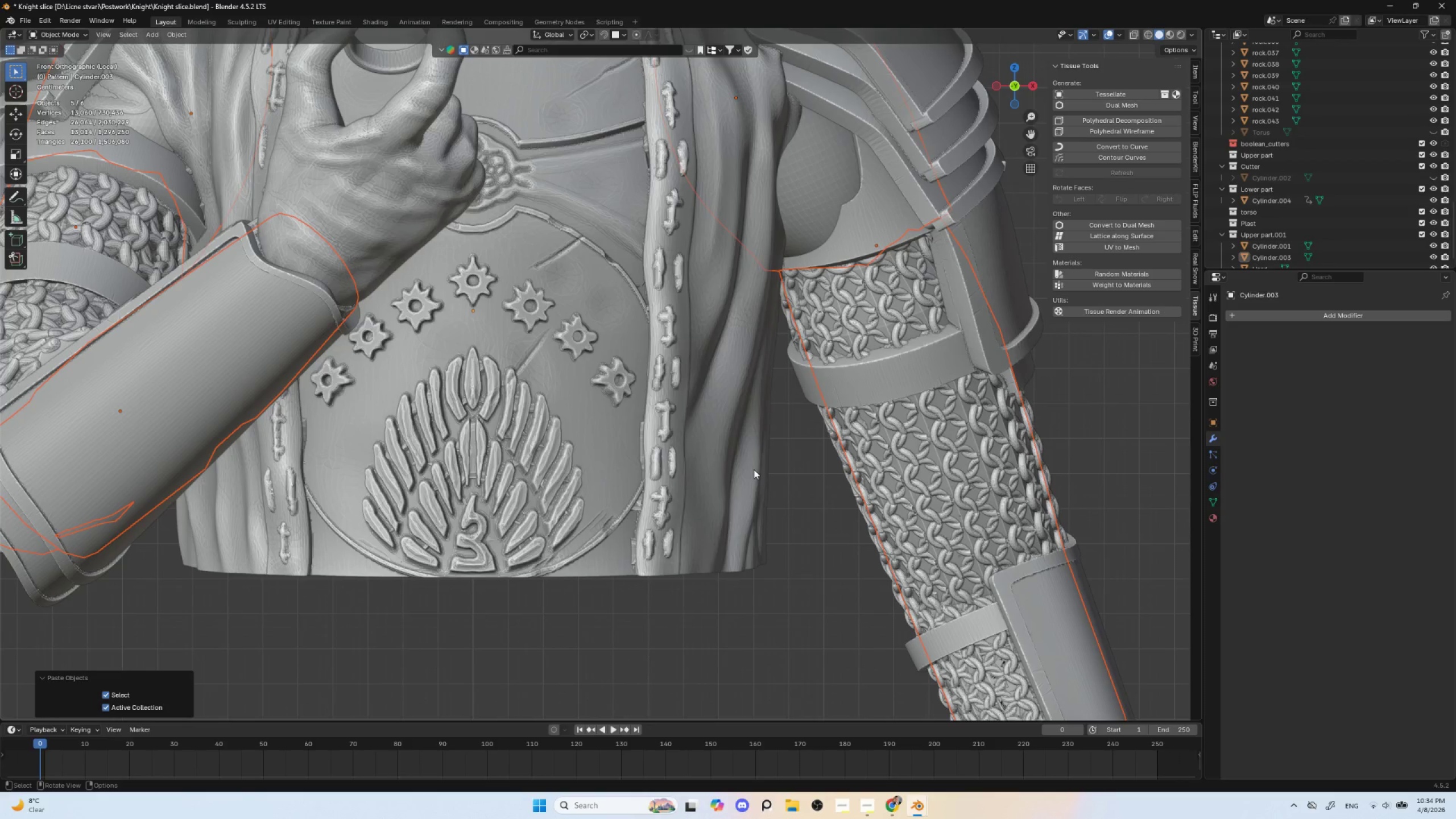 
scroll: coordinate [754, 467], scroll_direction: down, amount: 4.0
 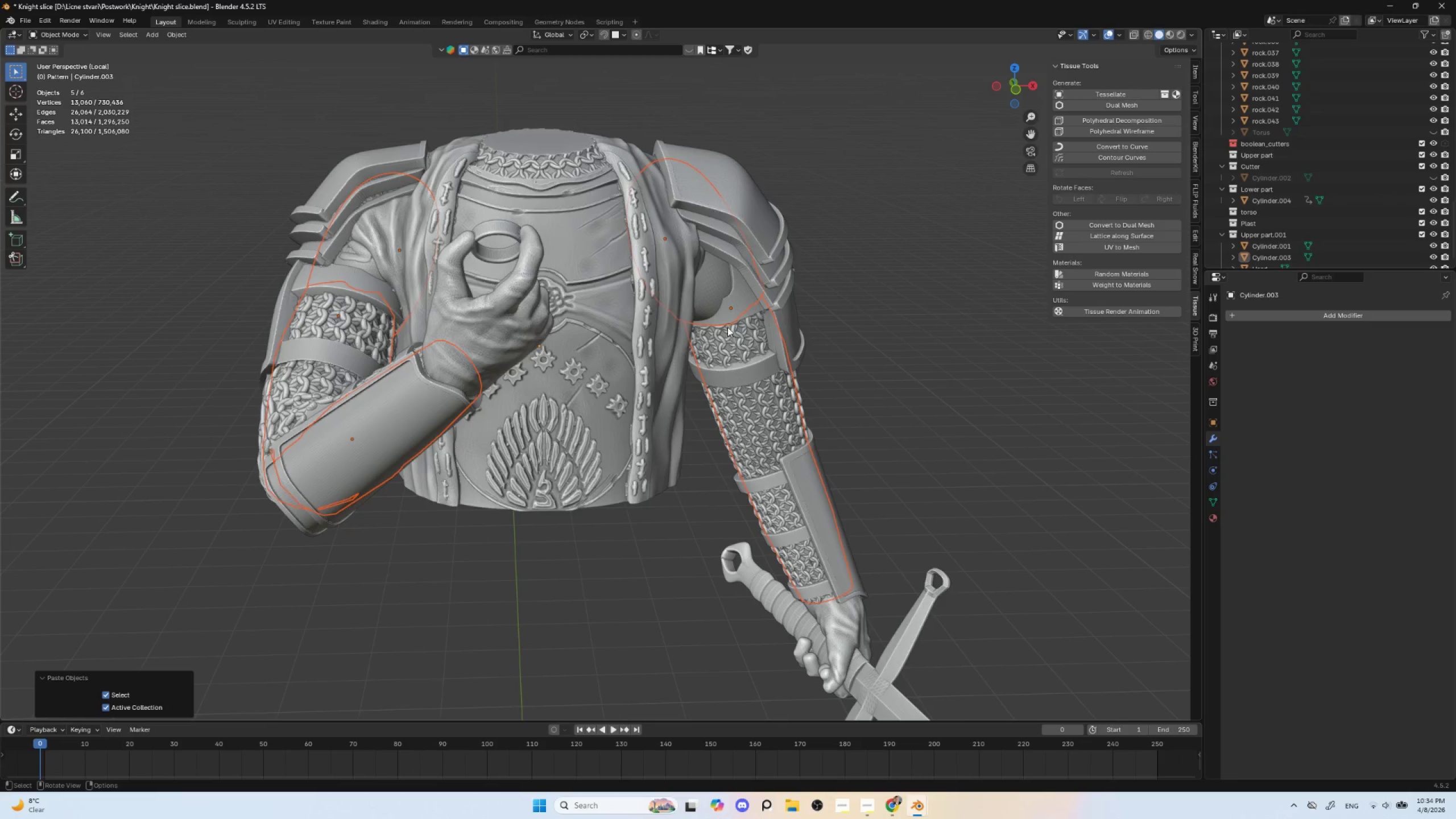 
left_click([714, 289])
 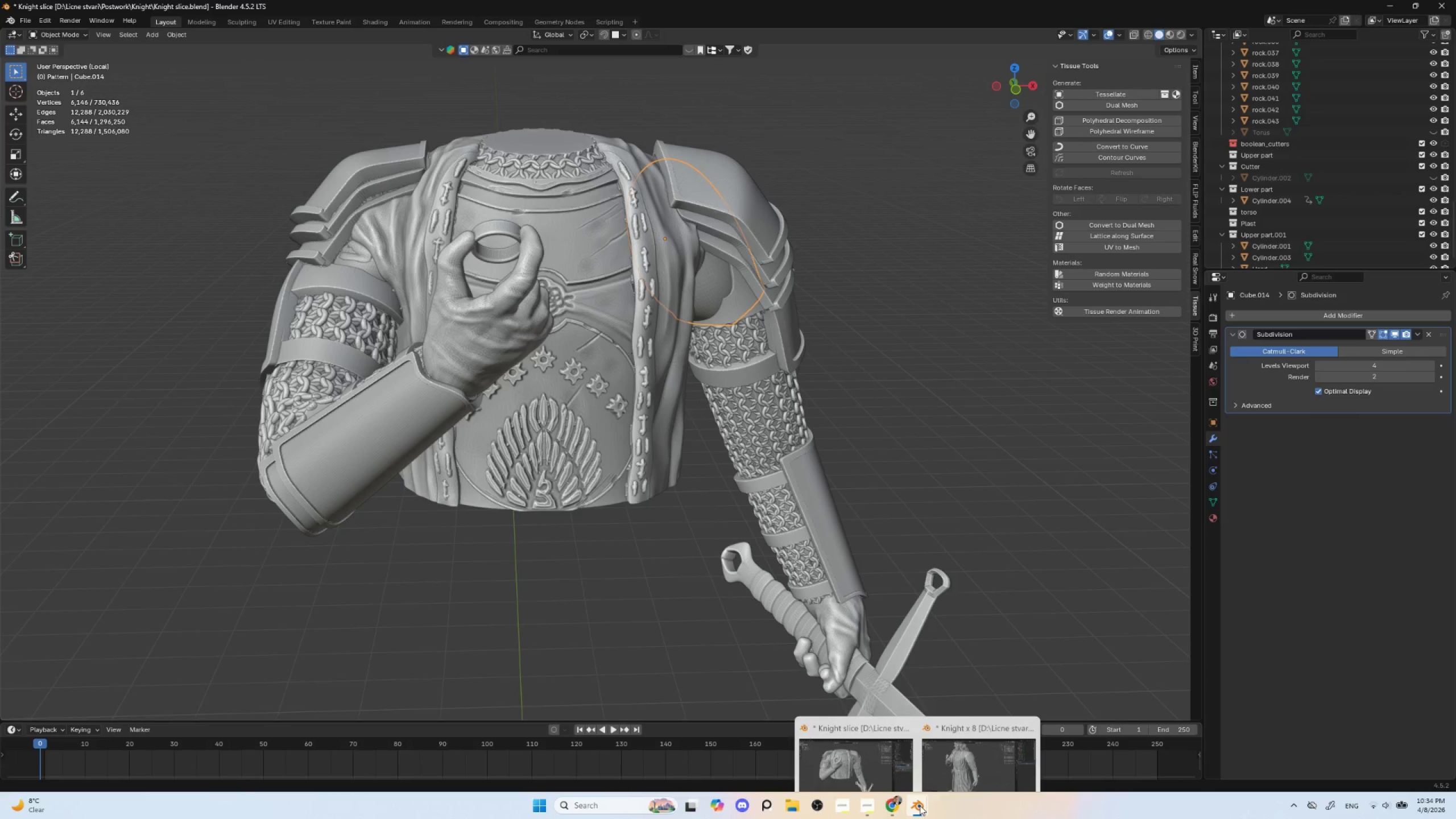 
wait(7.7)
 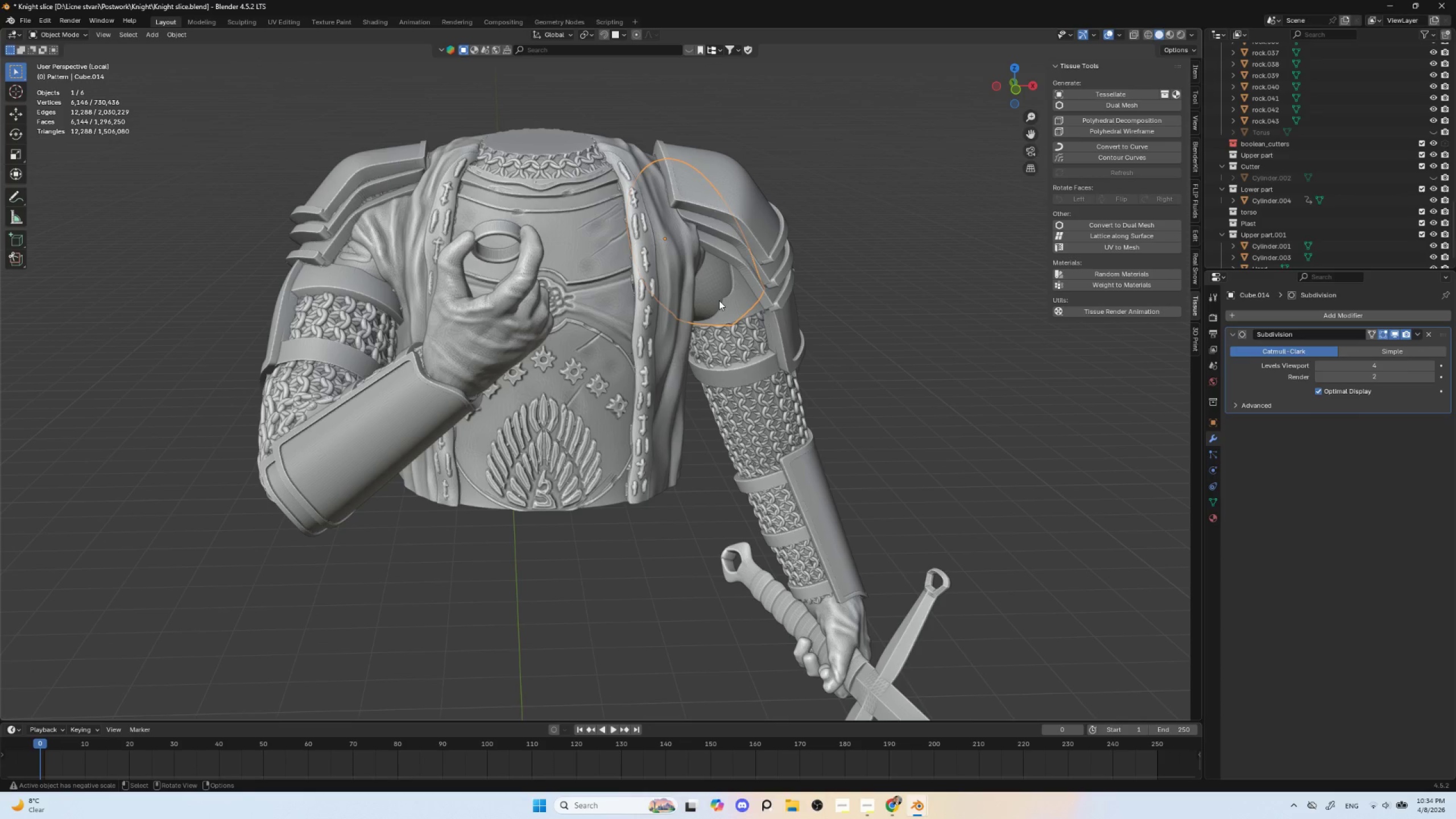 
left_click([952, 739])
 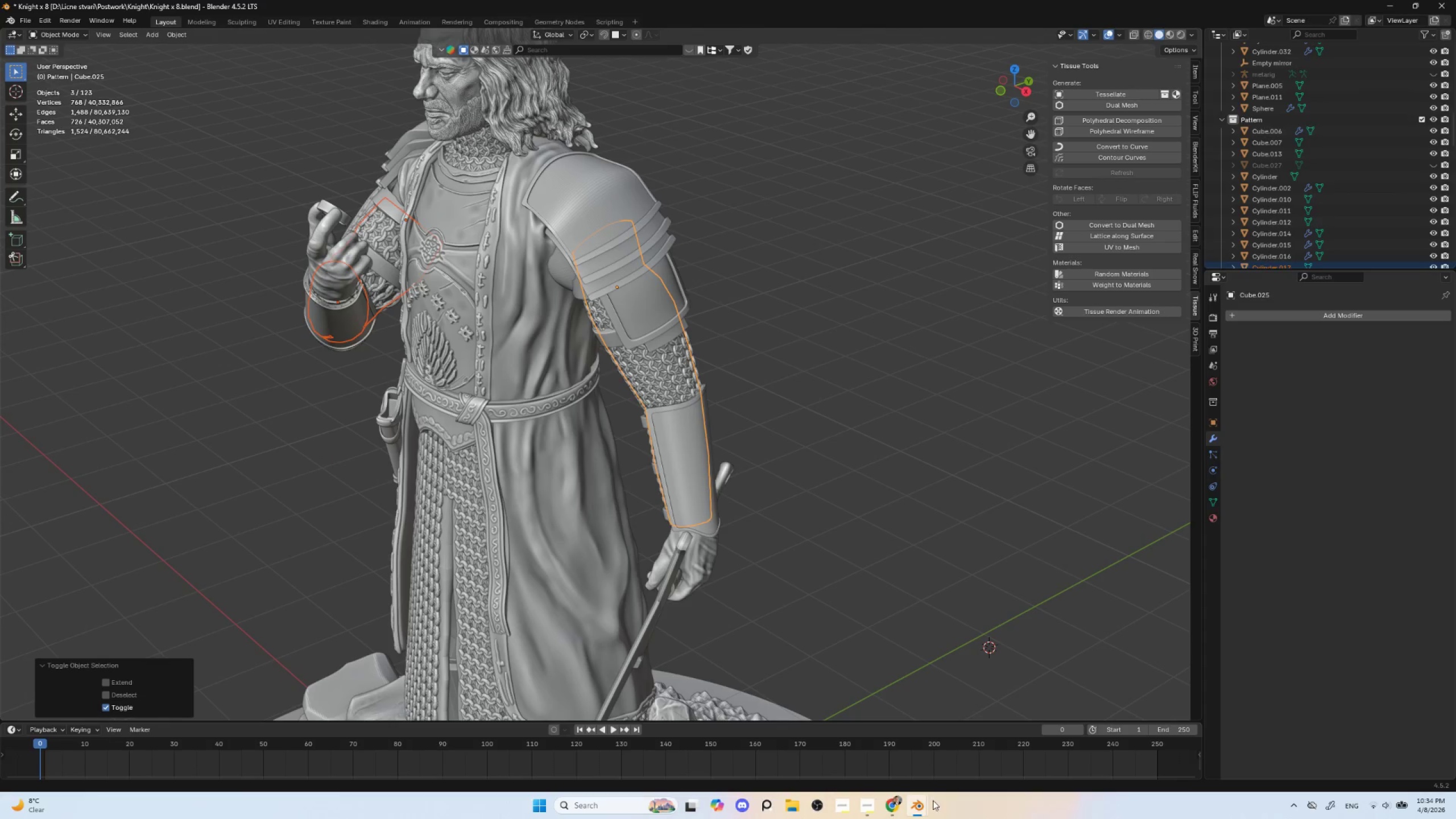 
left_click([891, 805])
 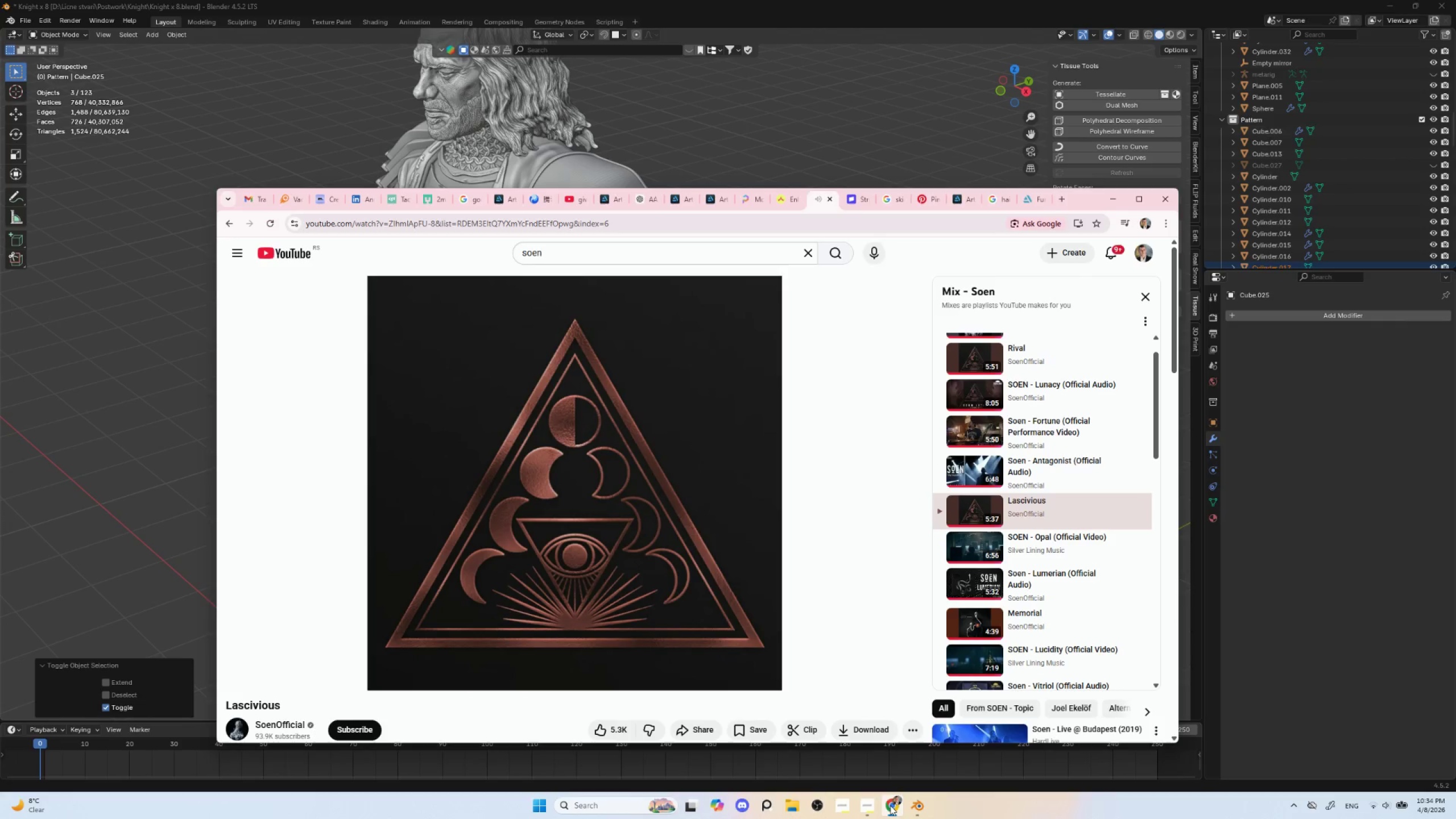 
double_click([921, 808])
 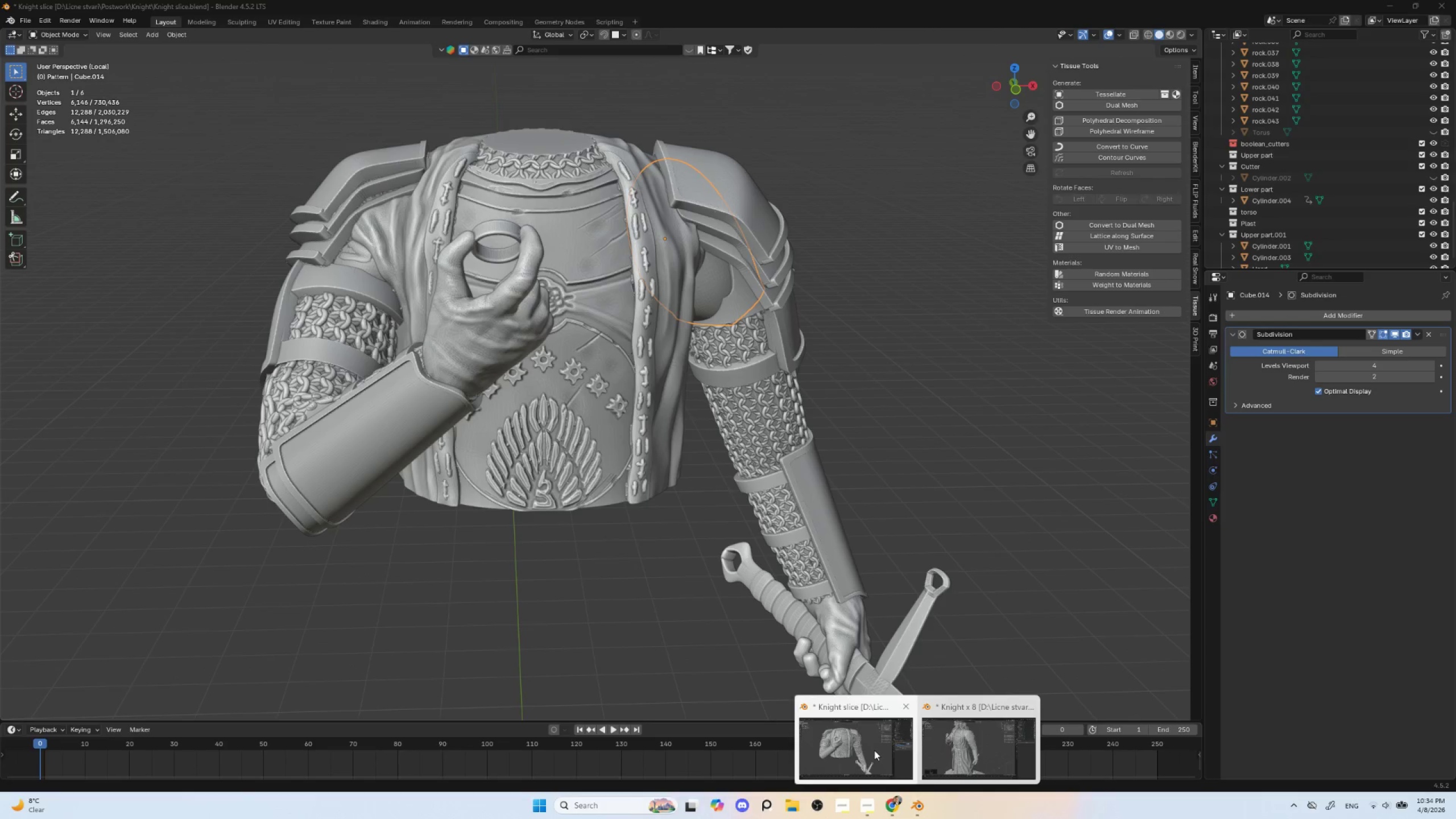 
left_click([858, 749])
 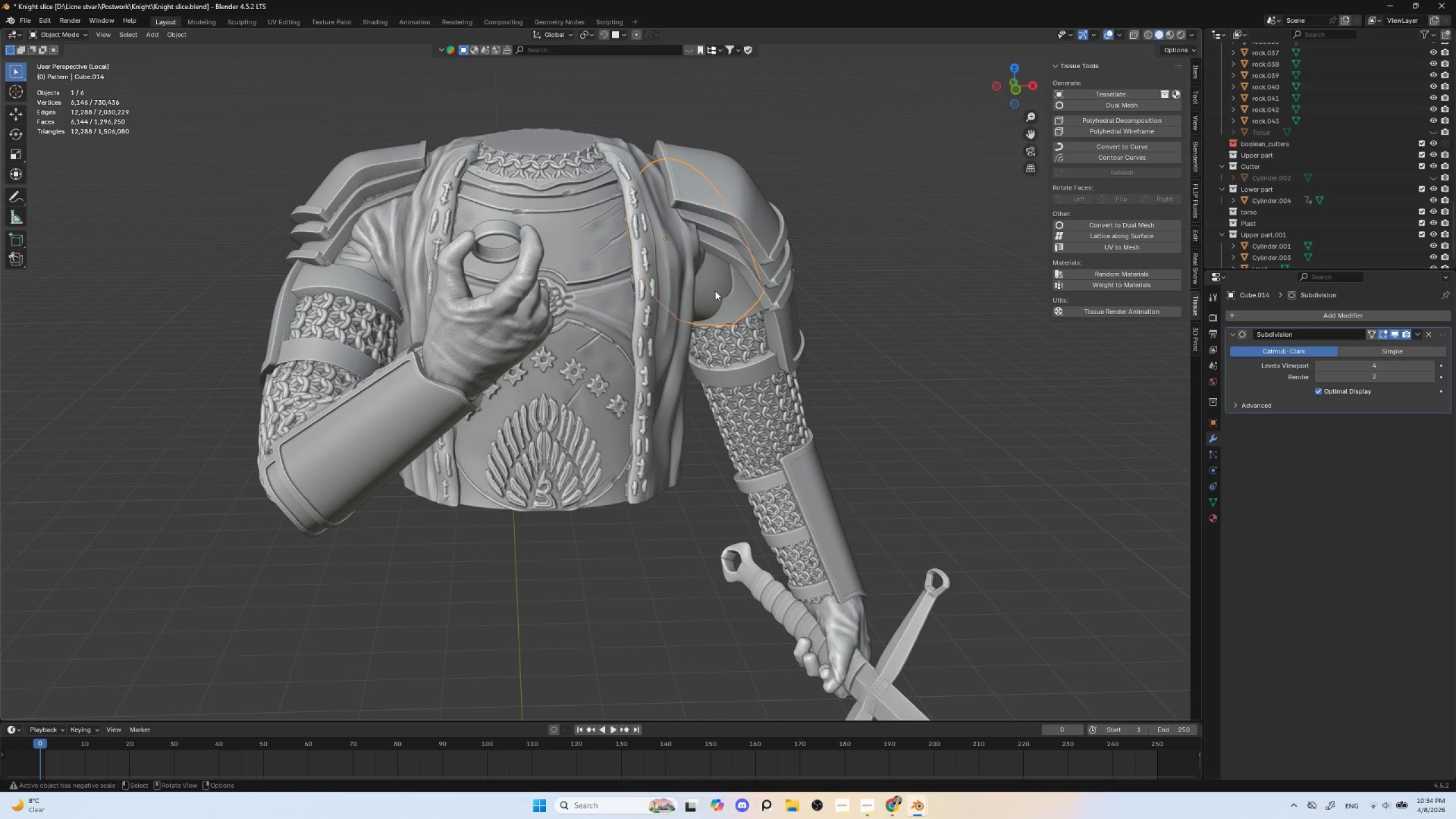 
left_click([717, 282])
 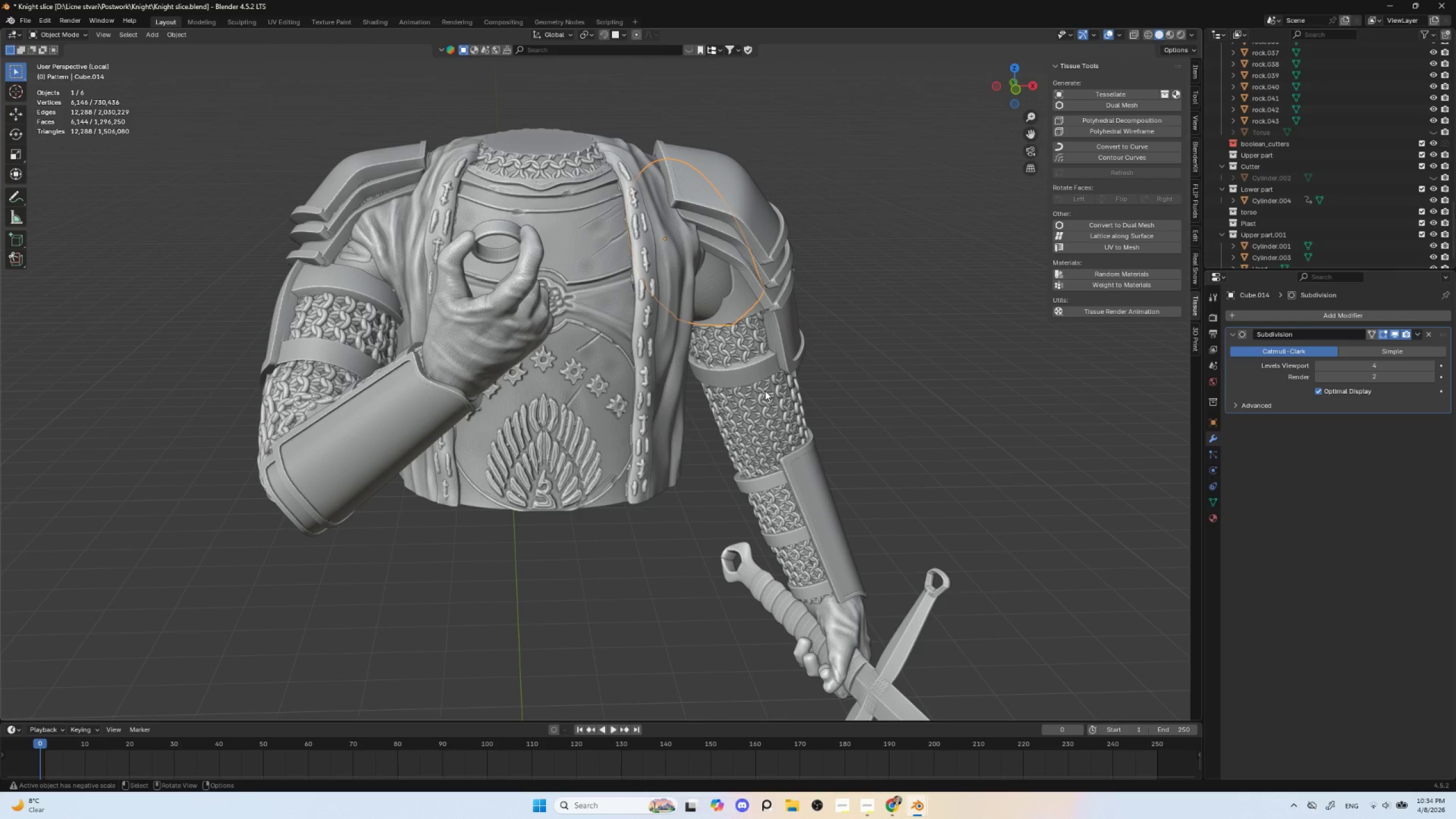 
key(G)
 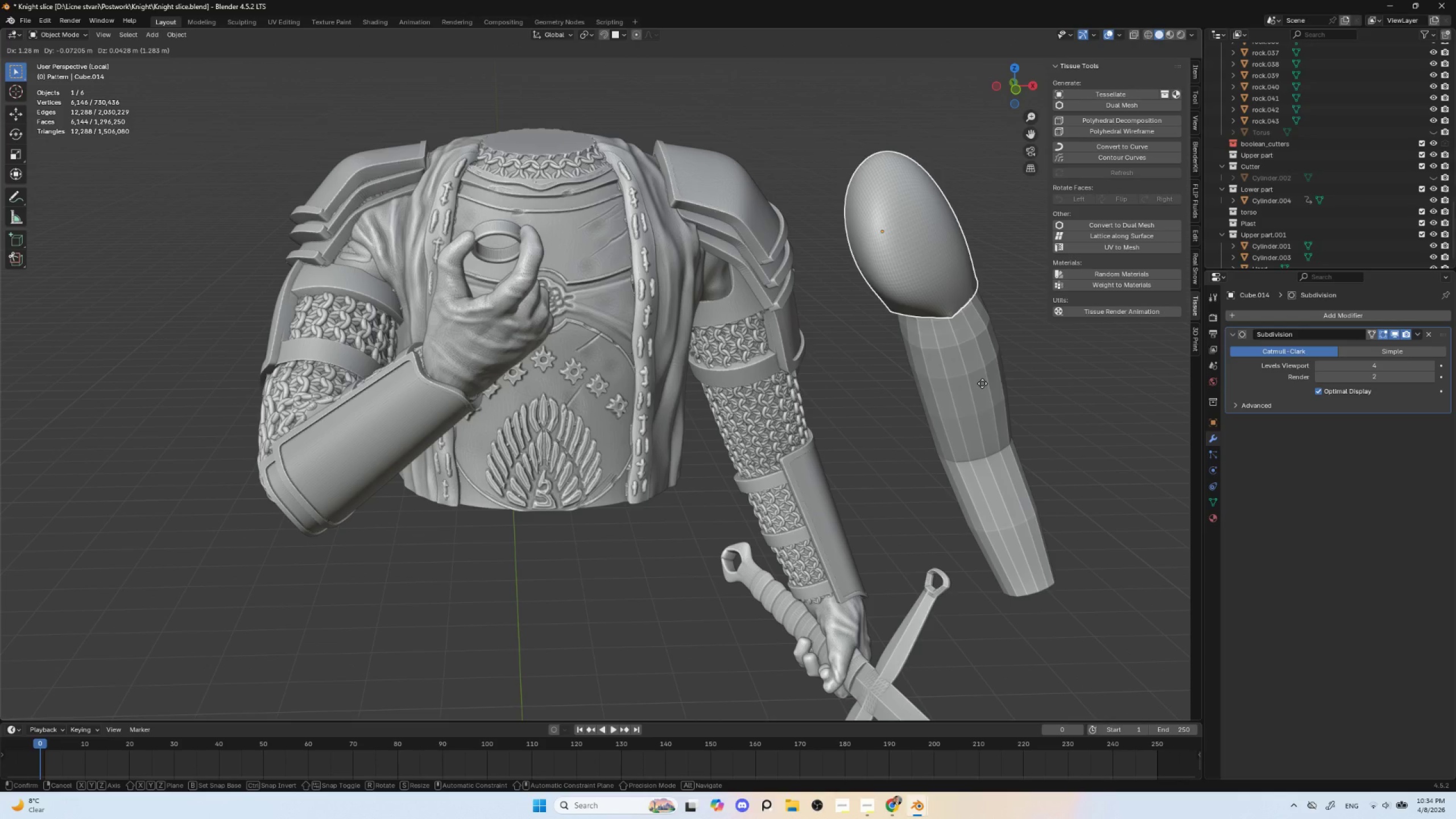 
key(Escape)
 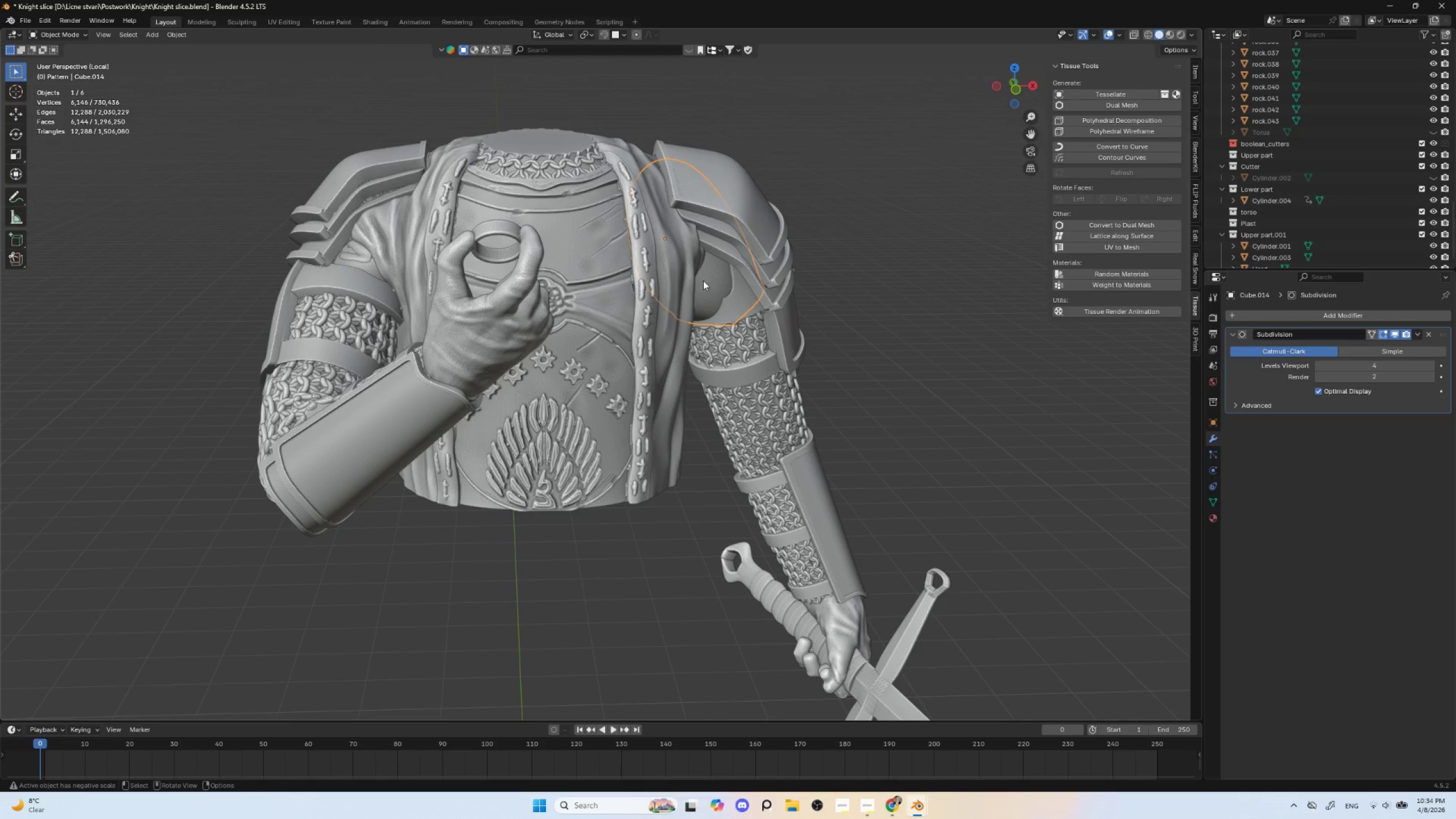 
left_click([708, 276])
 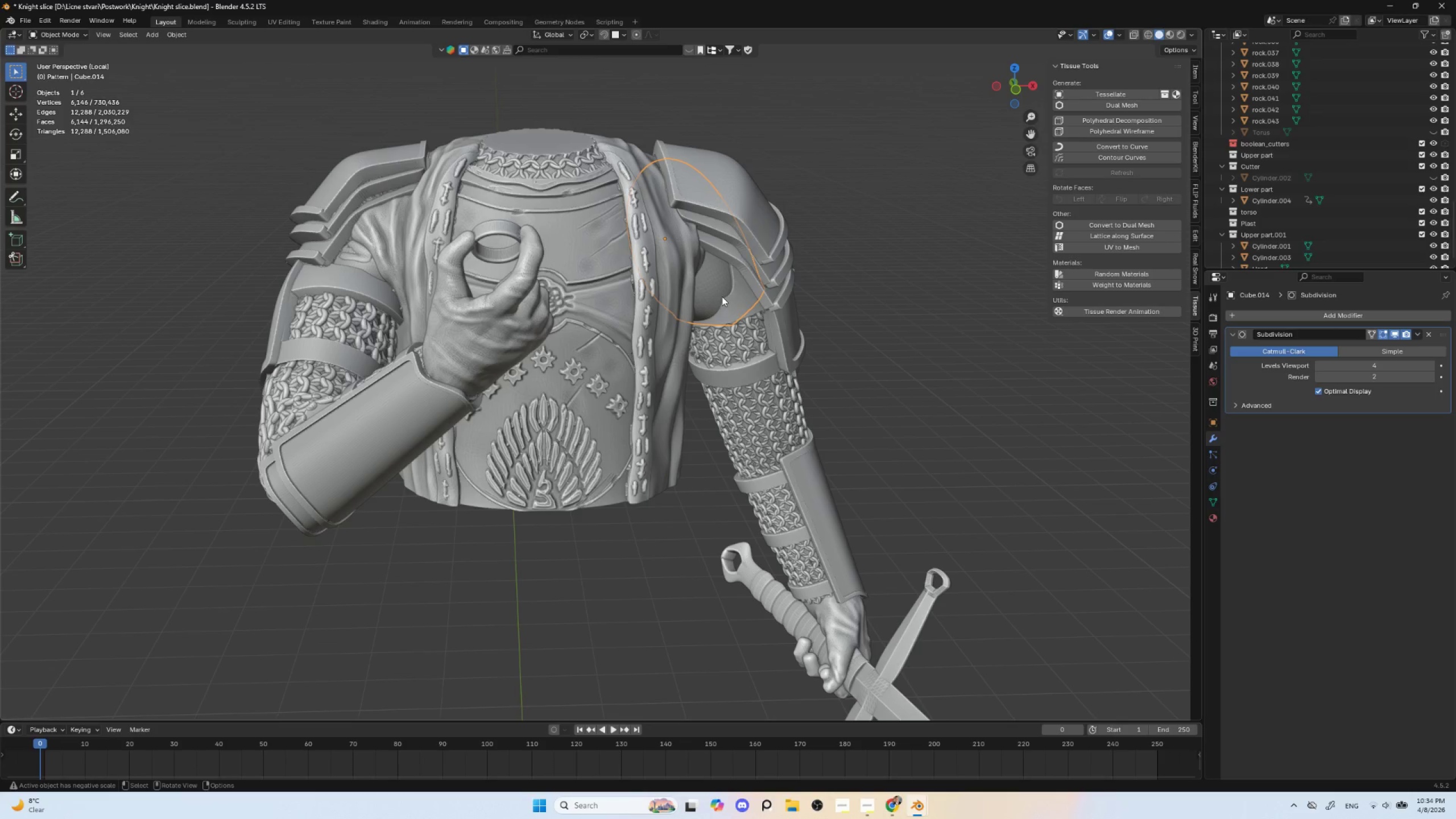 
key(G)
 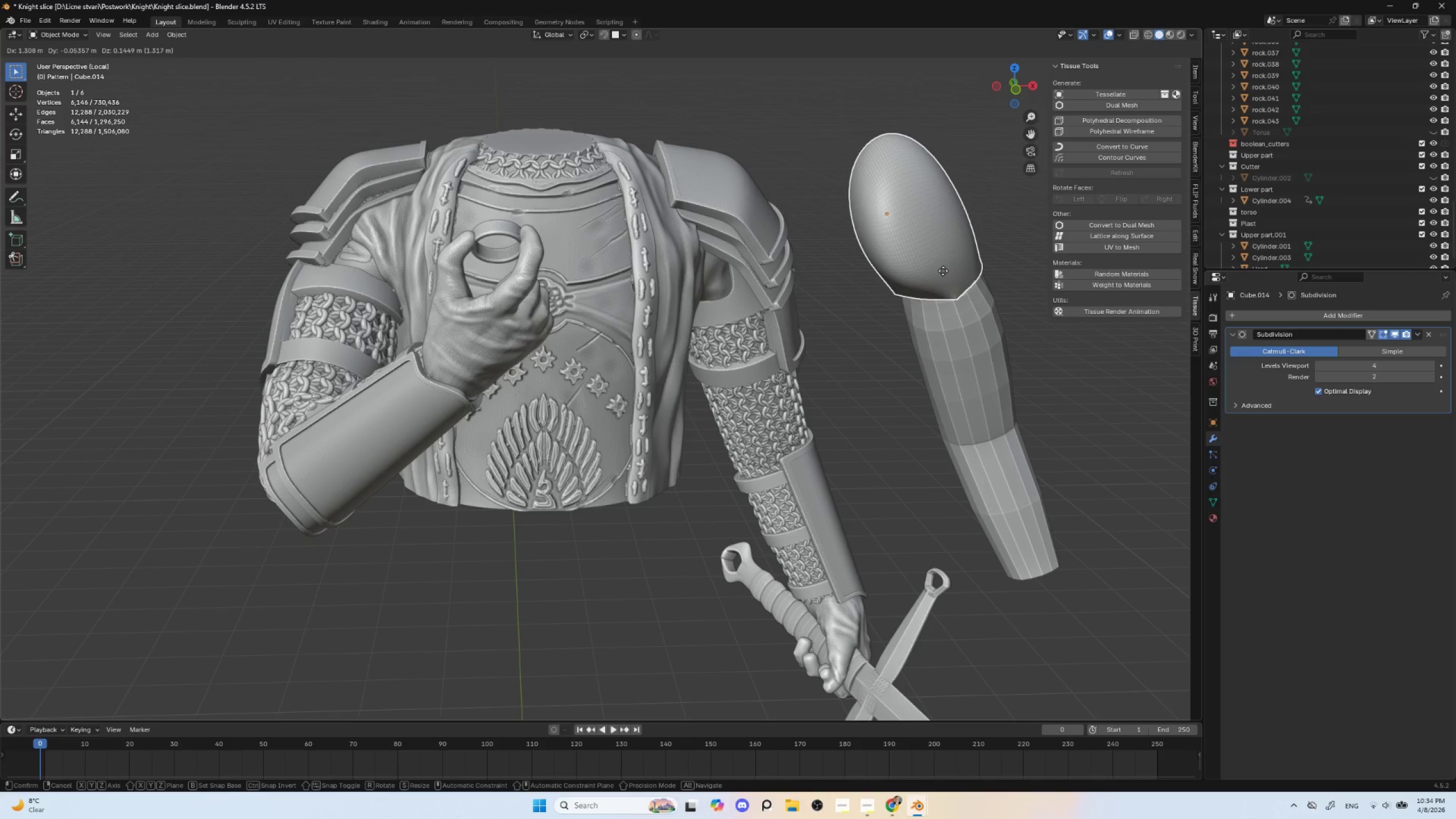 
key(Escape)
 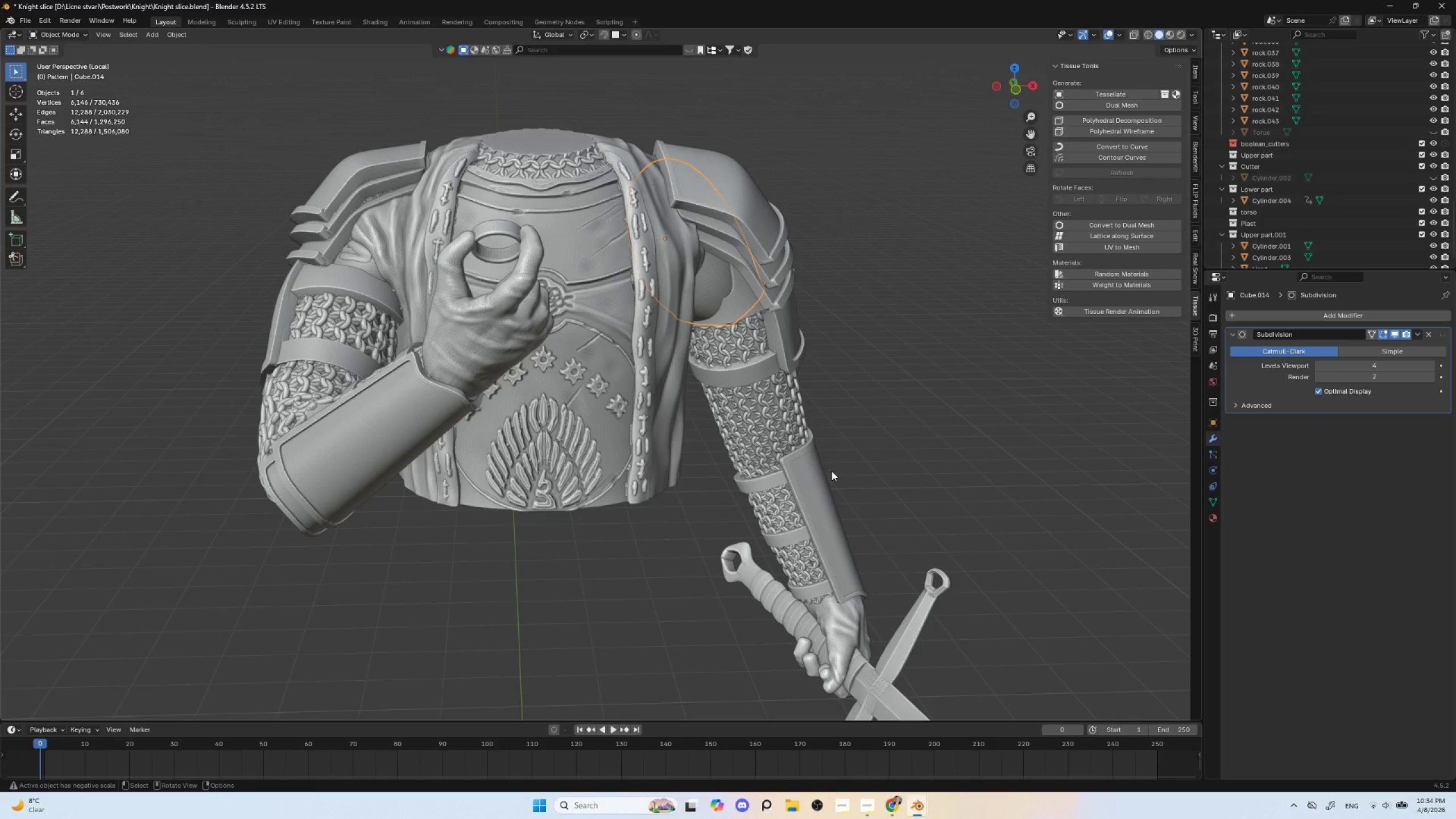 
scroll: coordinate [832, 471], scroll_direction: up, amount: 2.0
 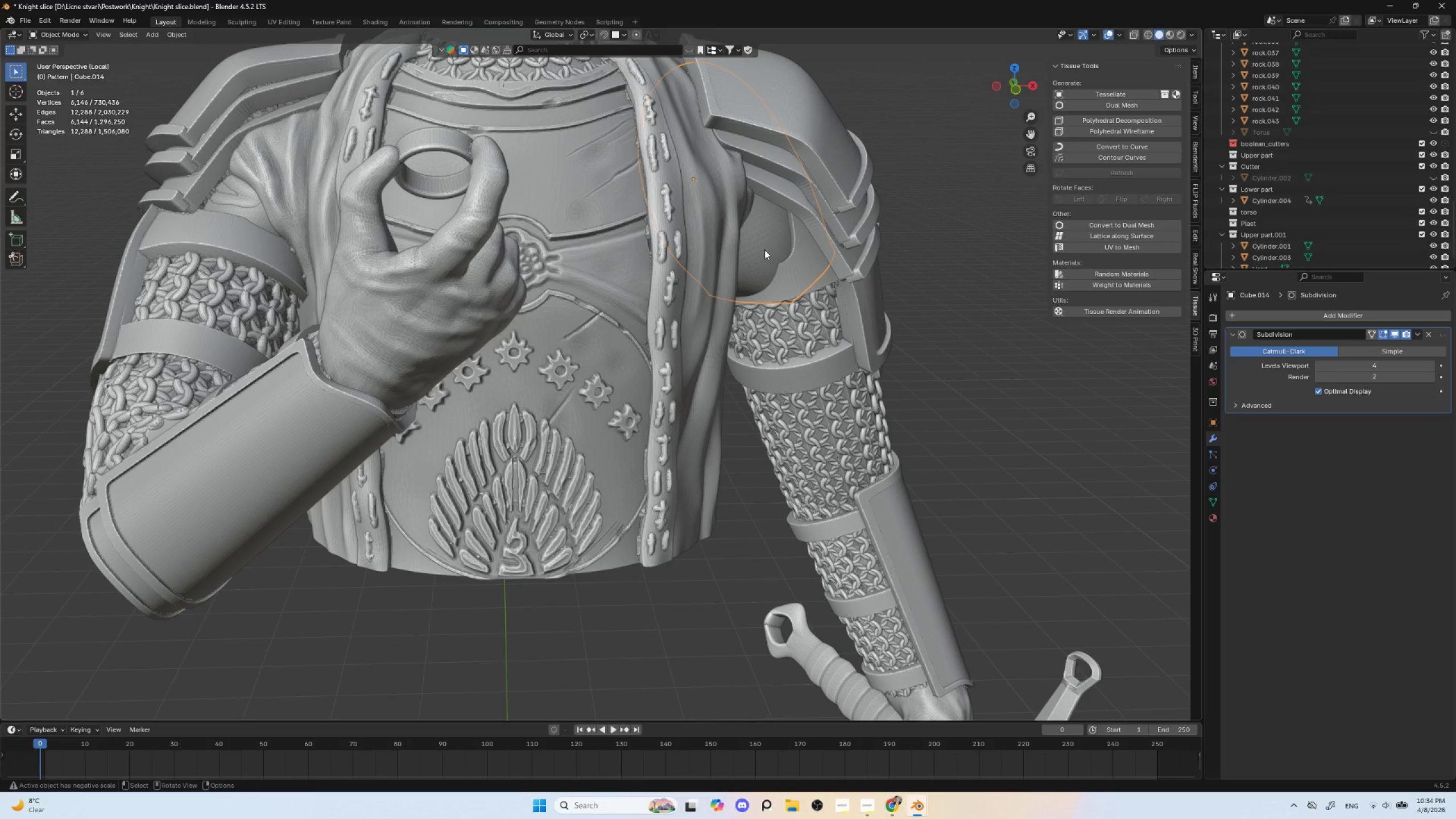 
left_click([764, 250])
 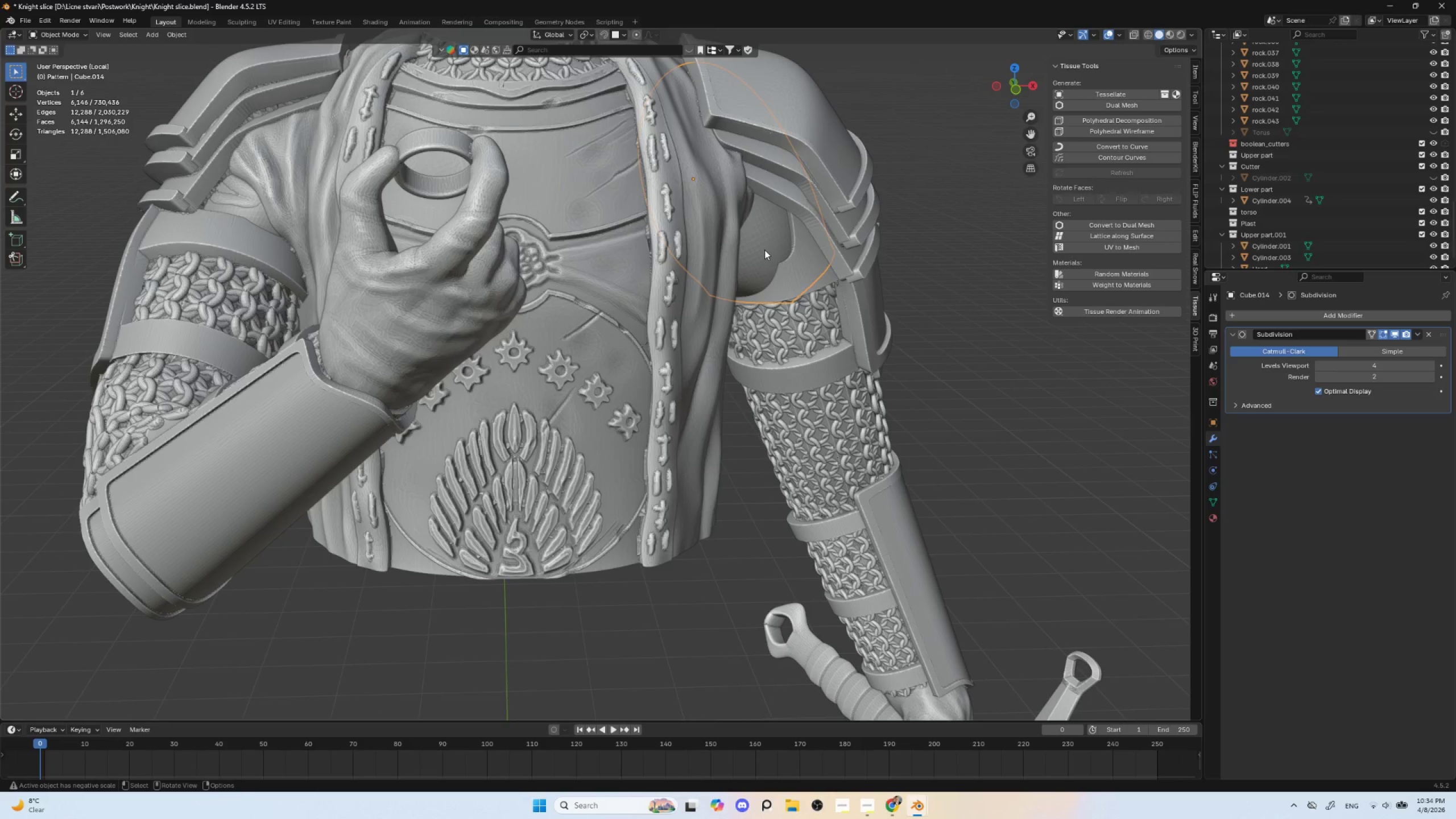 
key(Delete)
 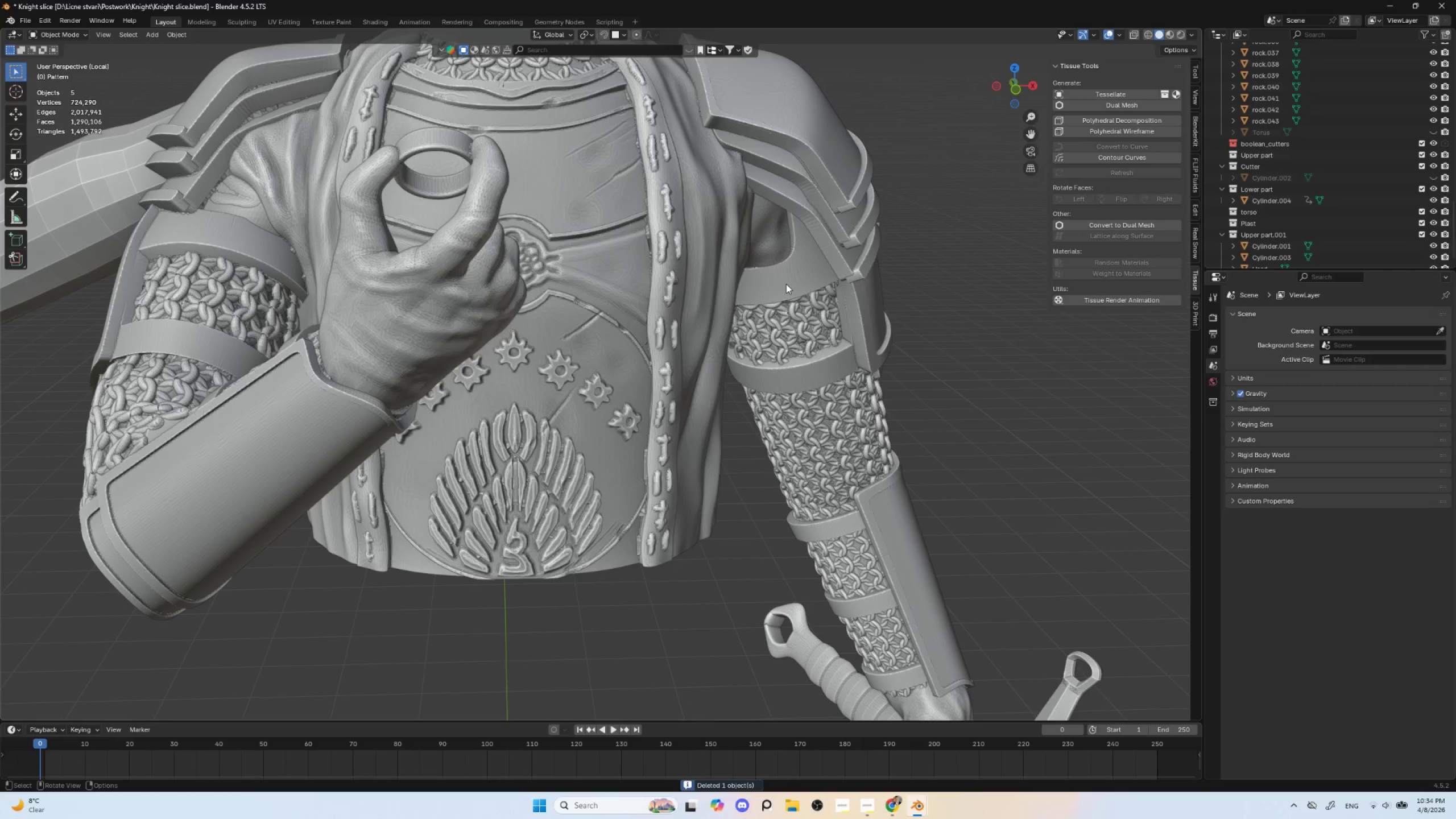 
key(Control+Z)
 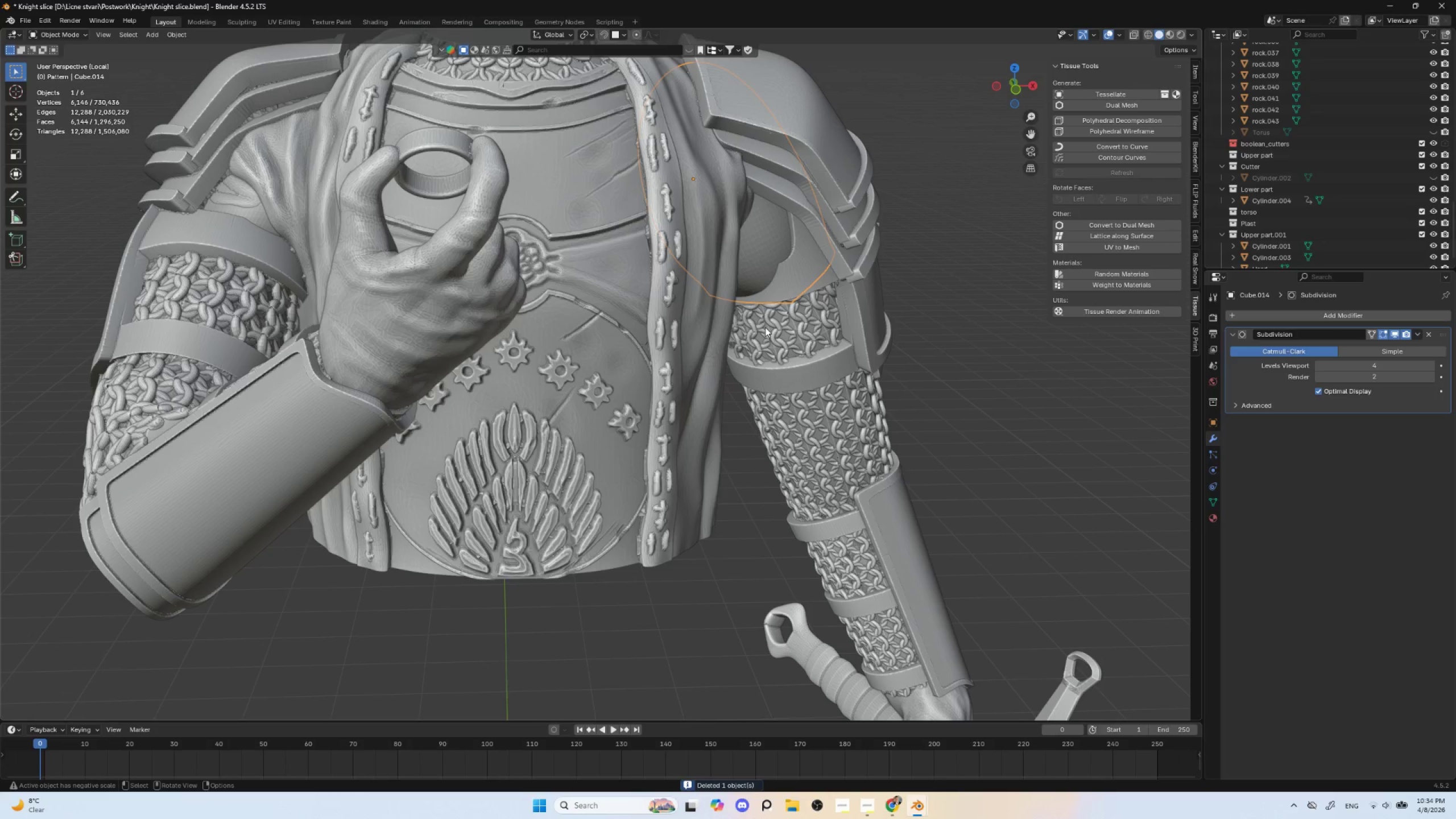 
left_click([768, 328])
 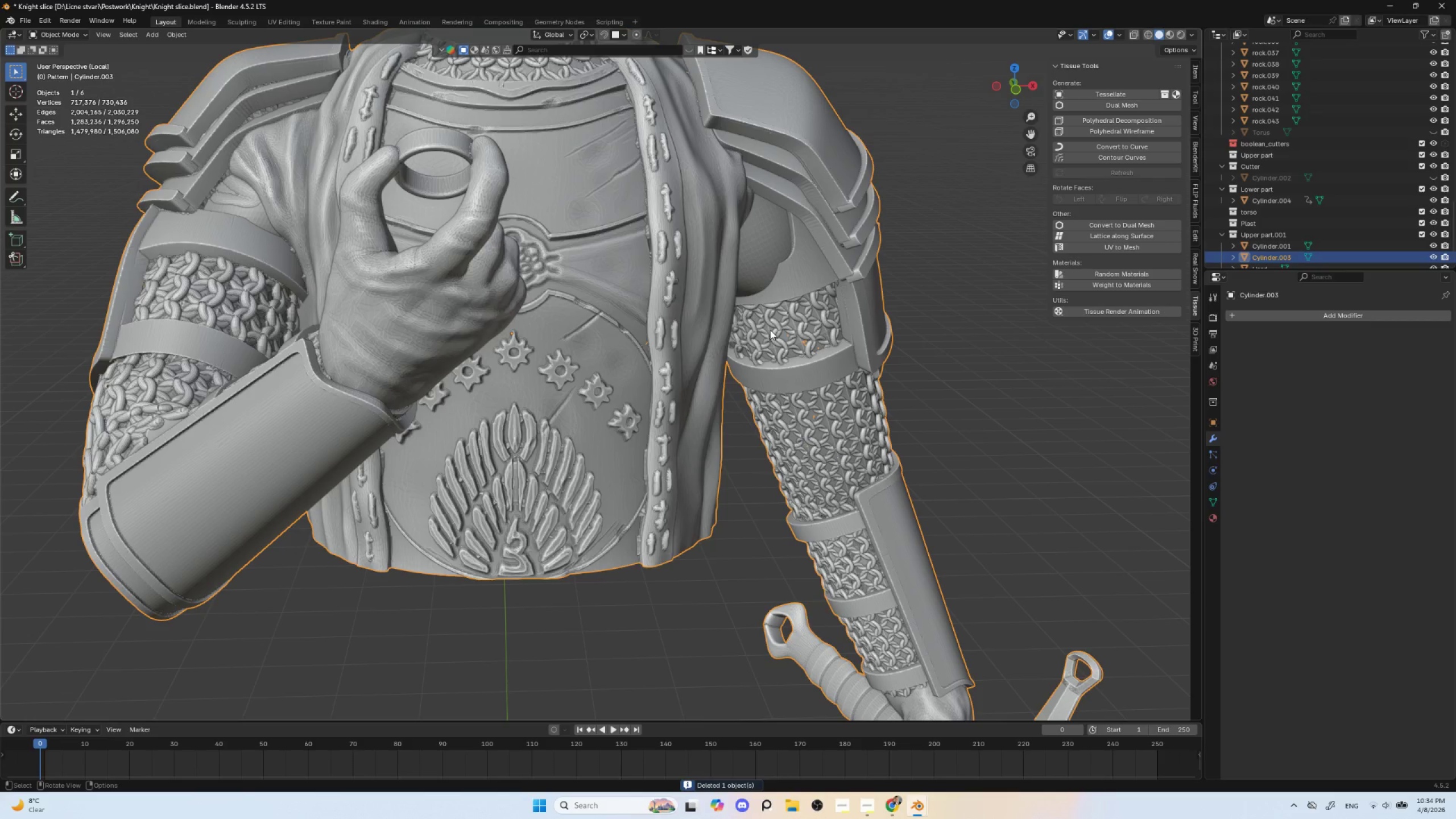 
left_click([770, 330])
 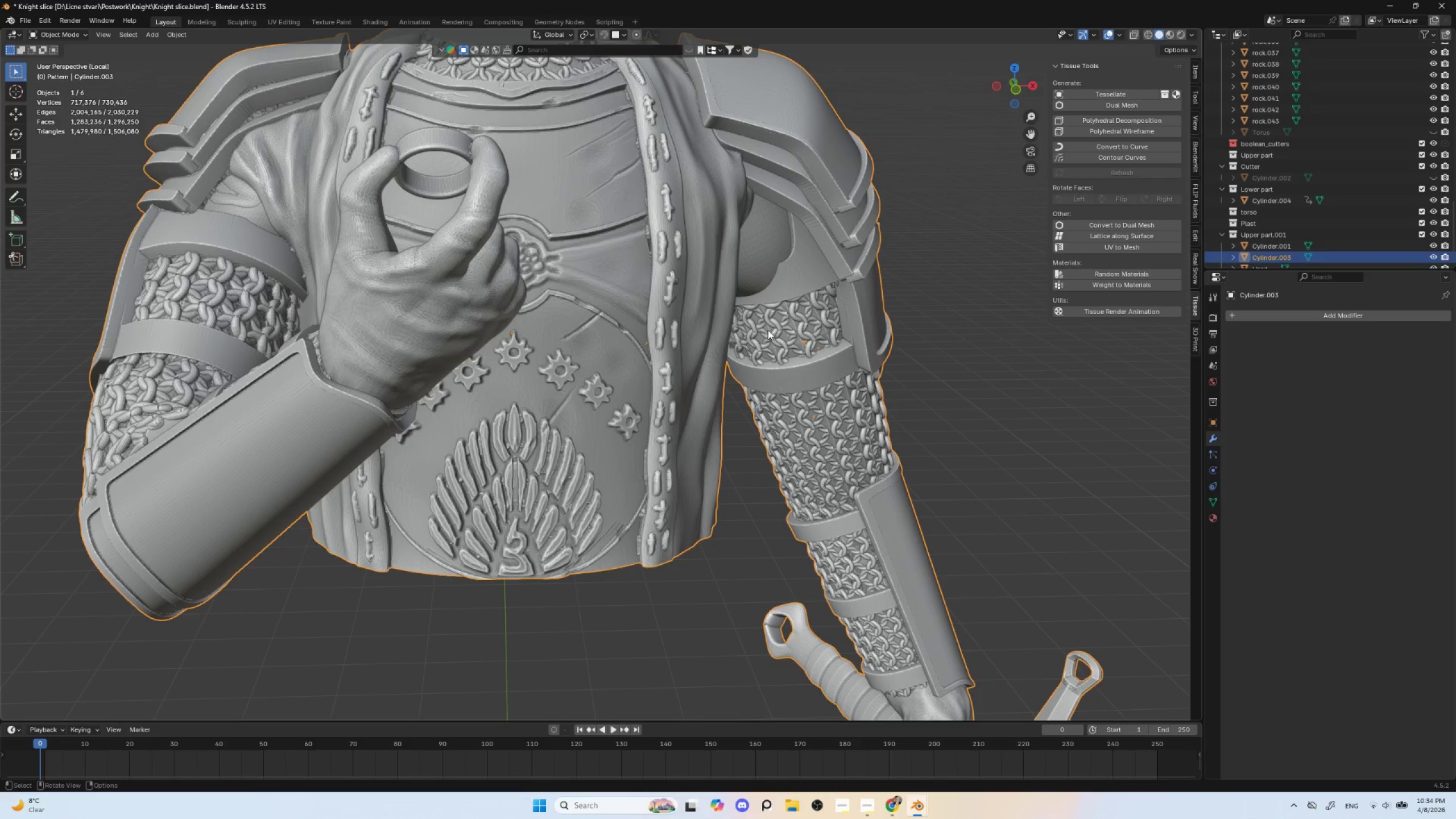 
left_click([767, 330])
 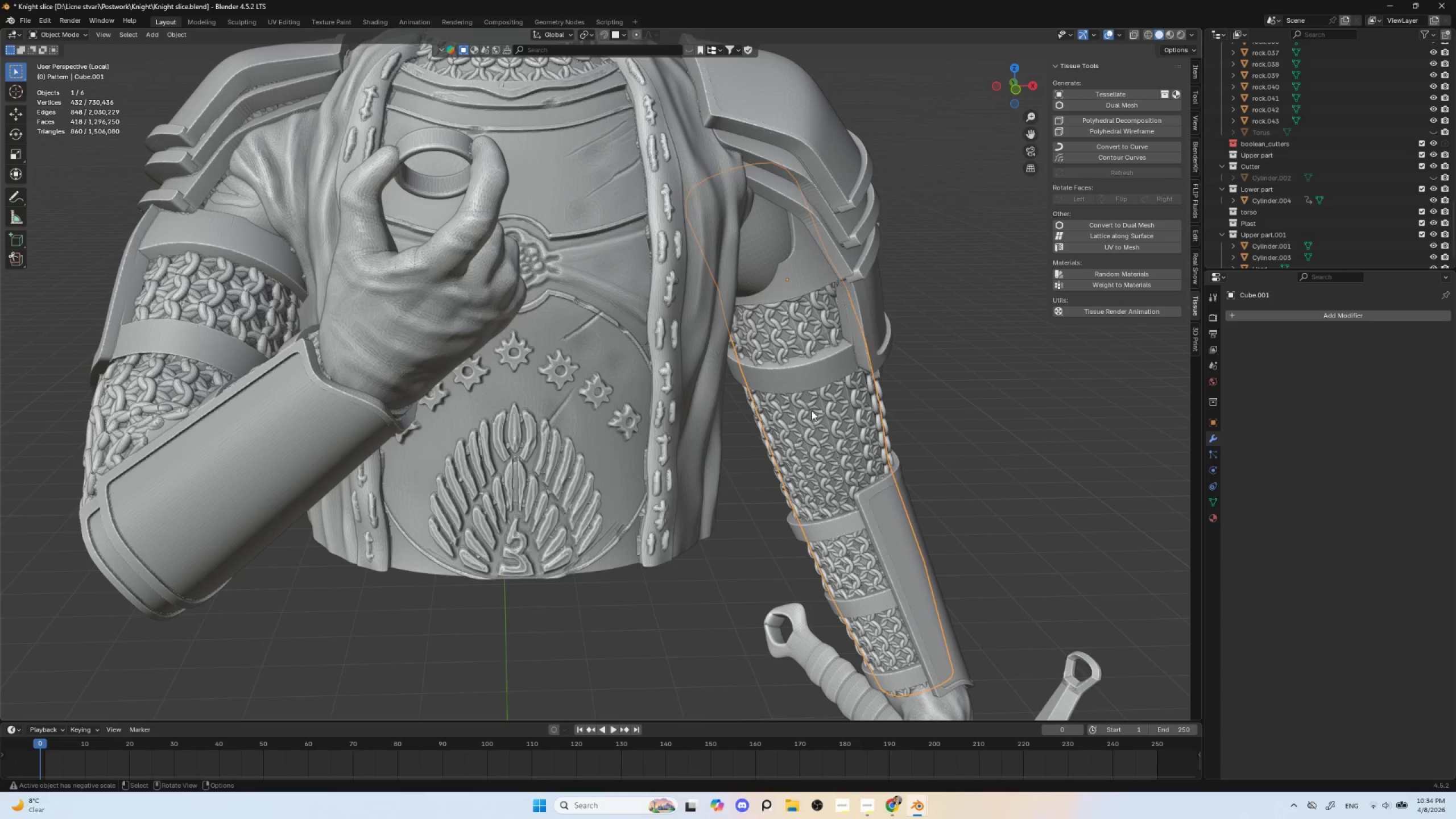 
scroll: coordinate [812, 411], scroll_direction: up, amount: 1.0
 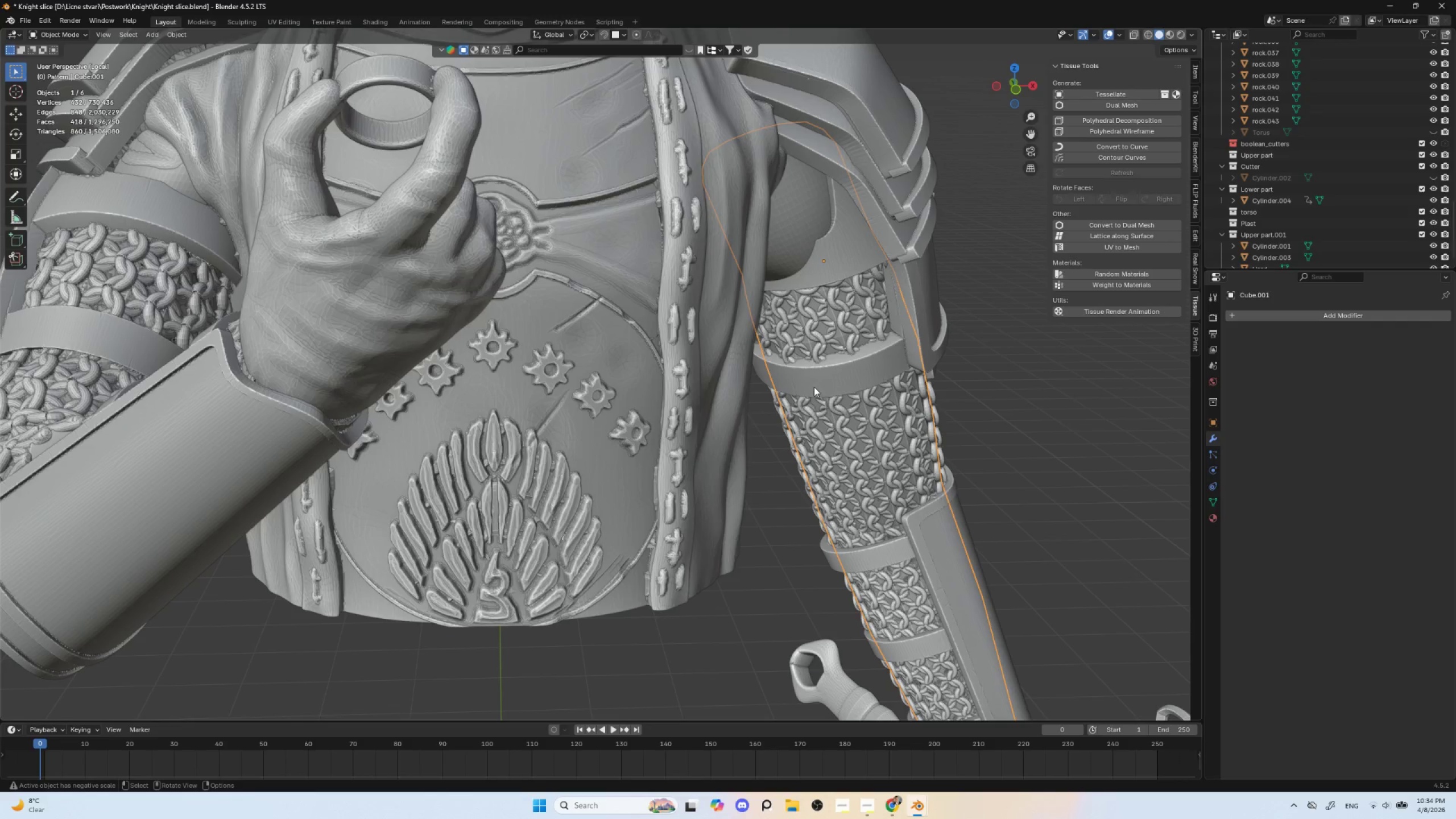 
key(Alt+P)
 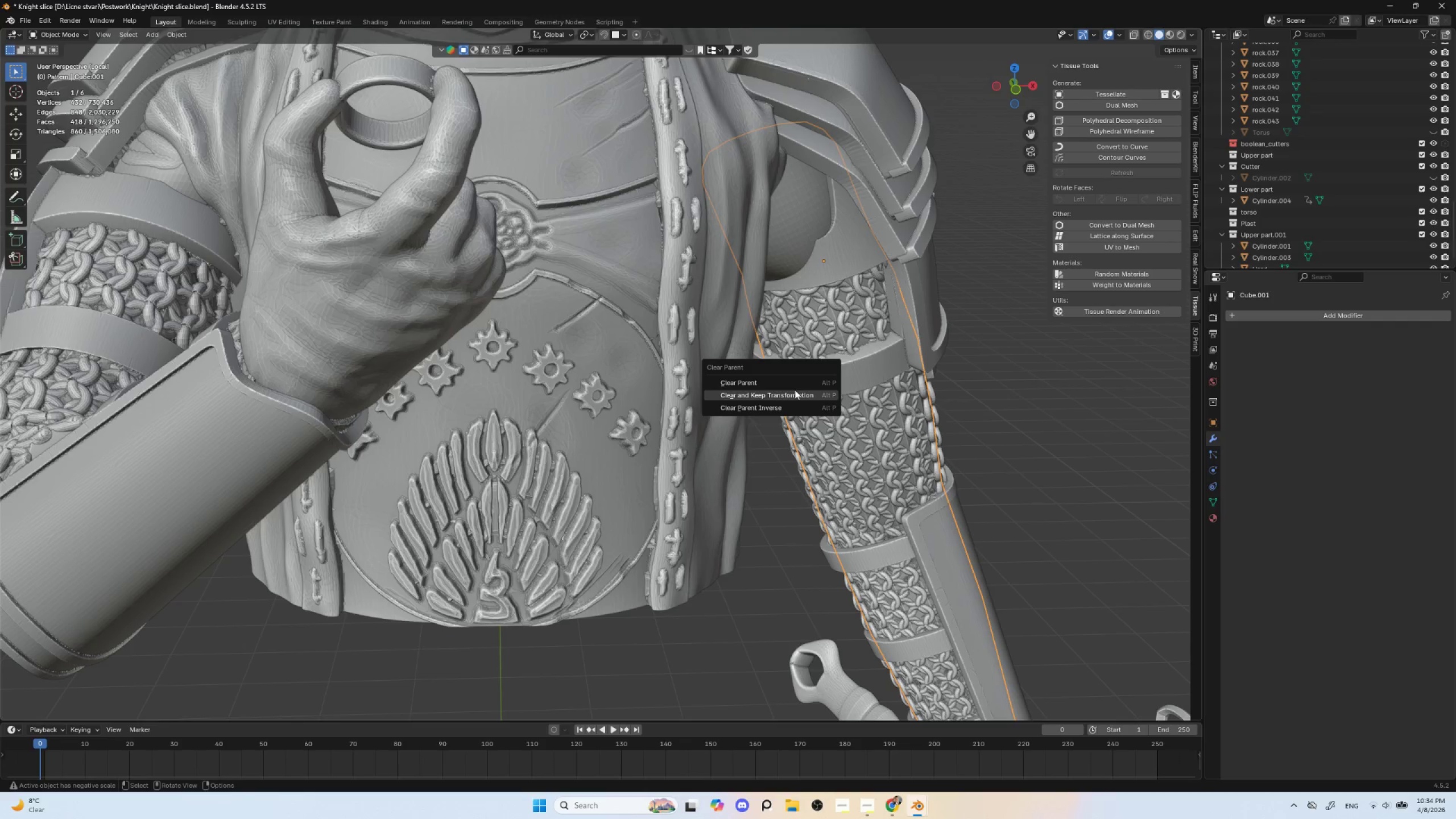 
left_click([788, 395])
 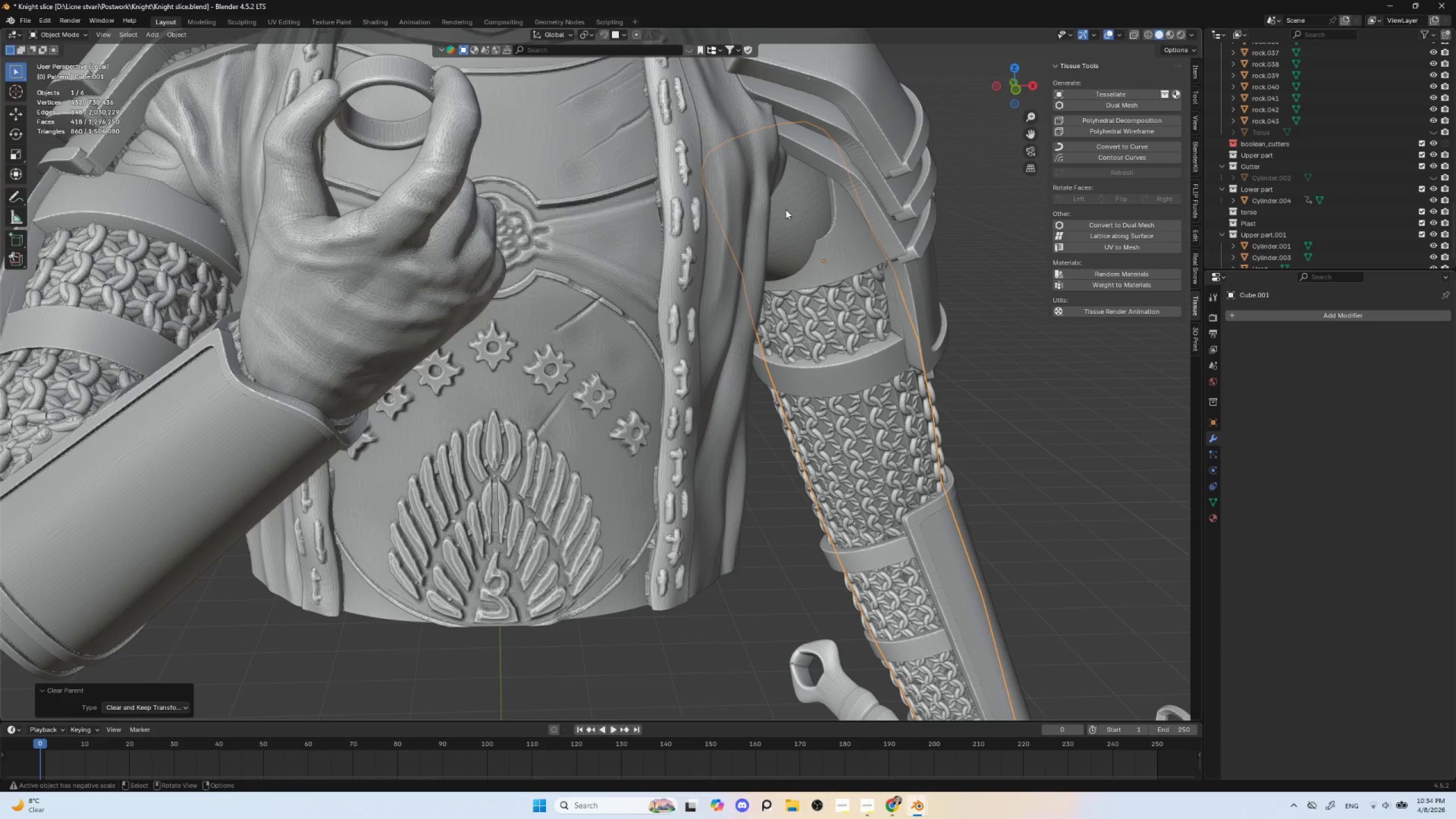 
left_click([786, 209])
 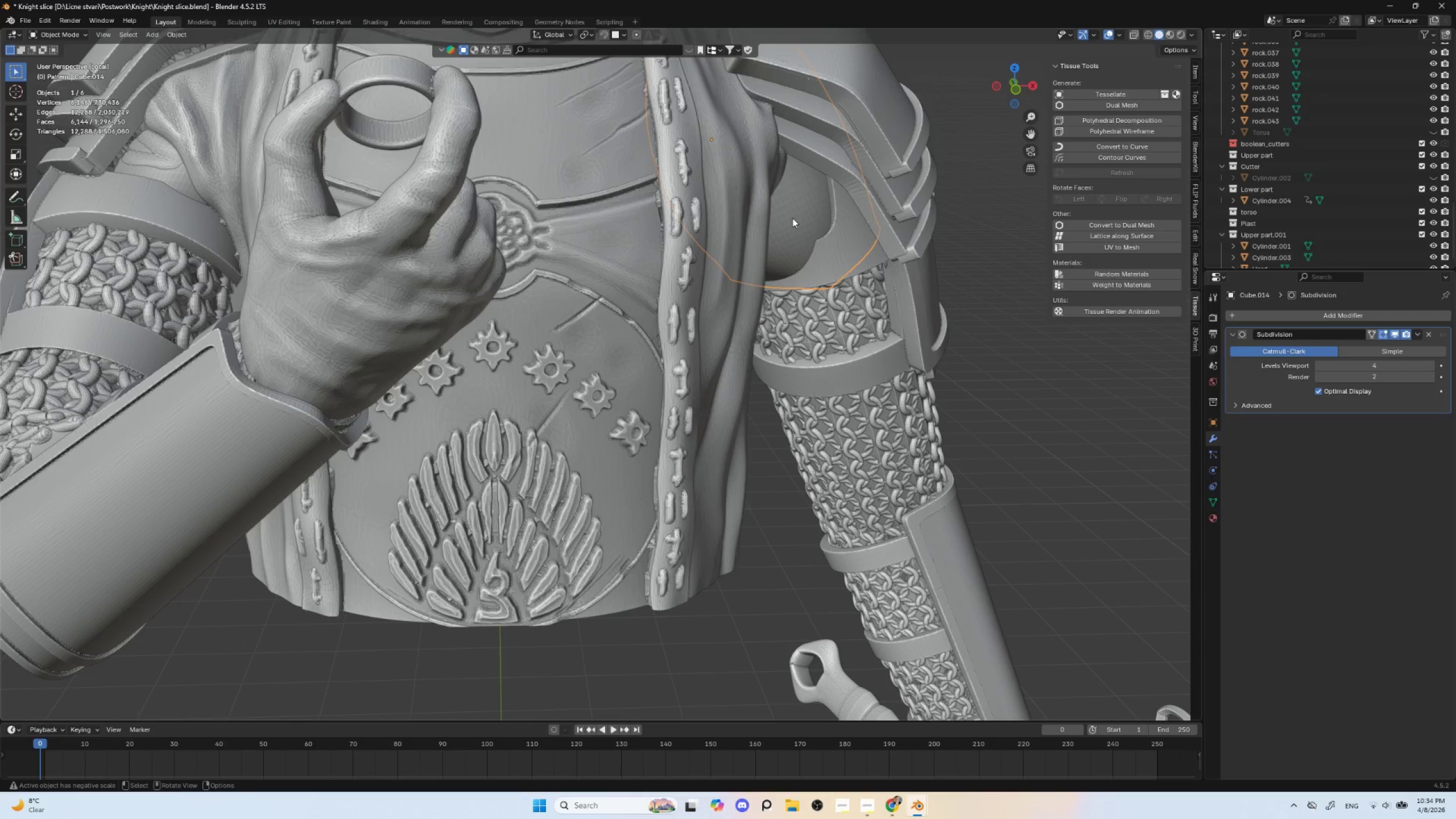 
key(Delete)
 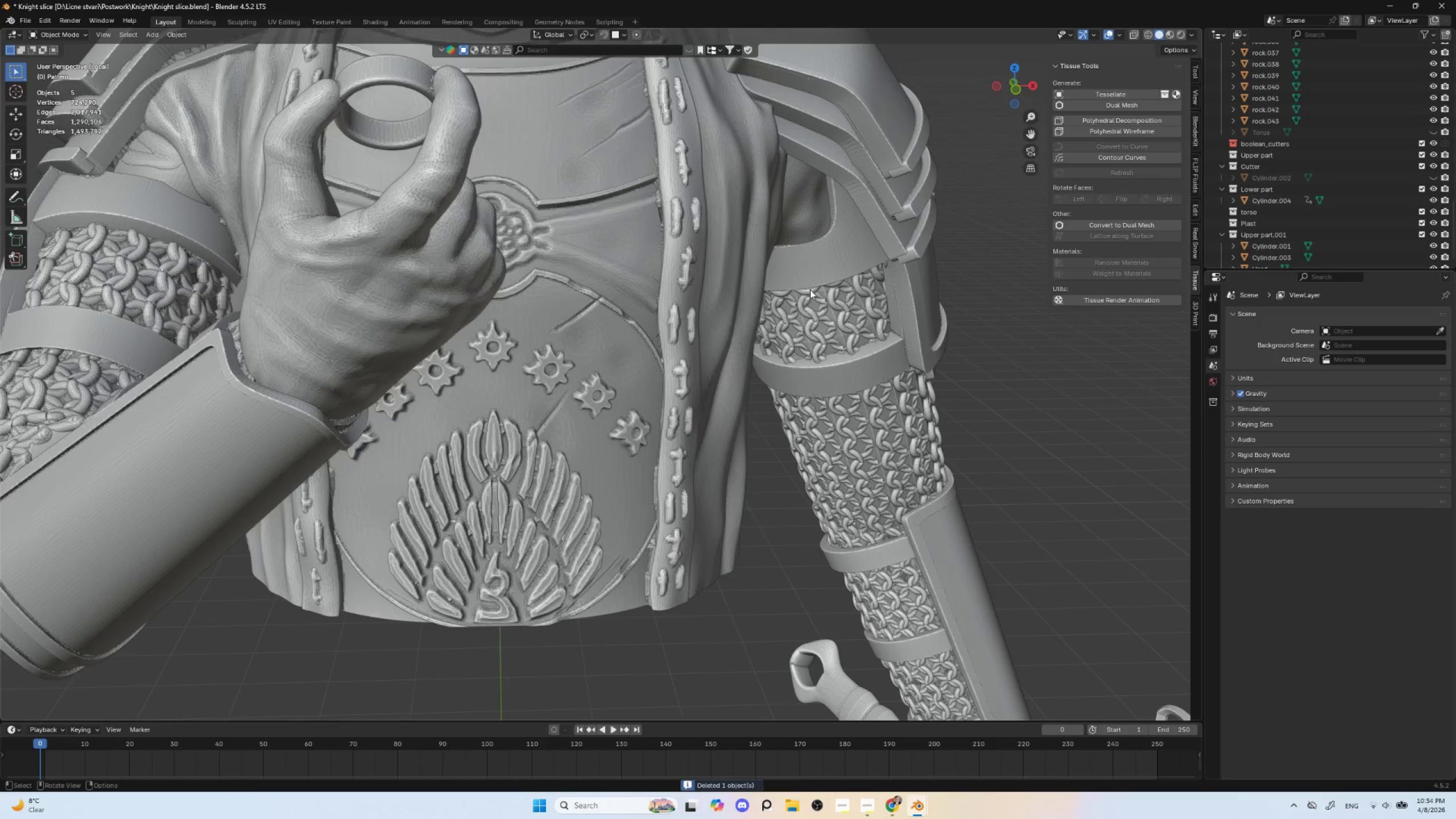 
scroll: coordinate [754, 416], scroll_direction: down, amount: 6.0
 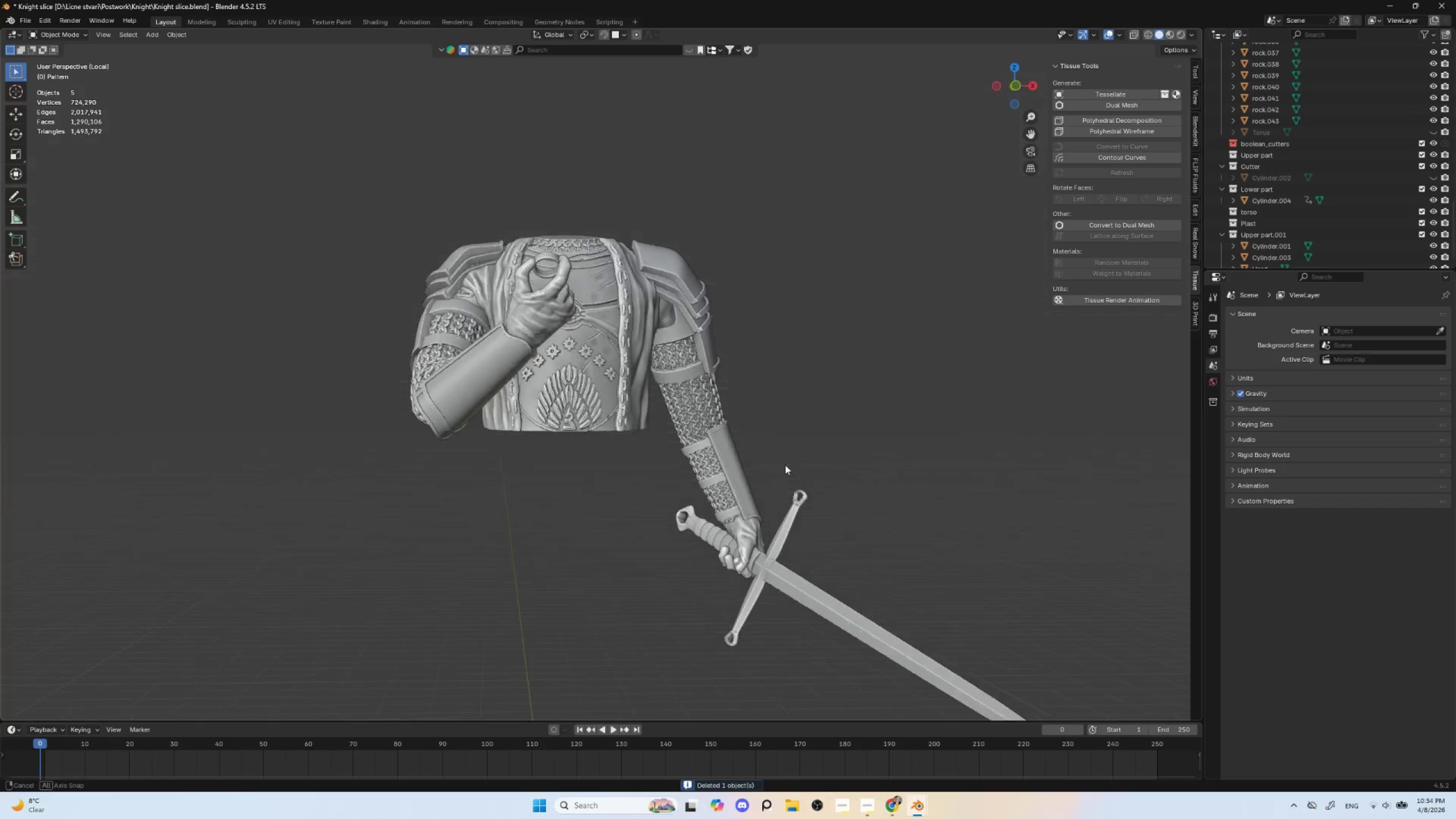 
hold_key(key=AltLeft, duration=0.34)
 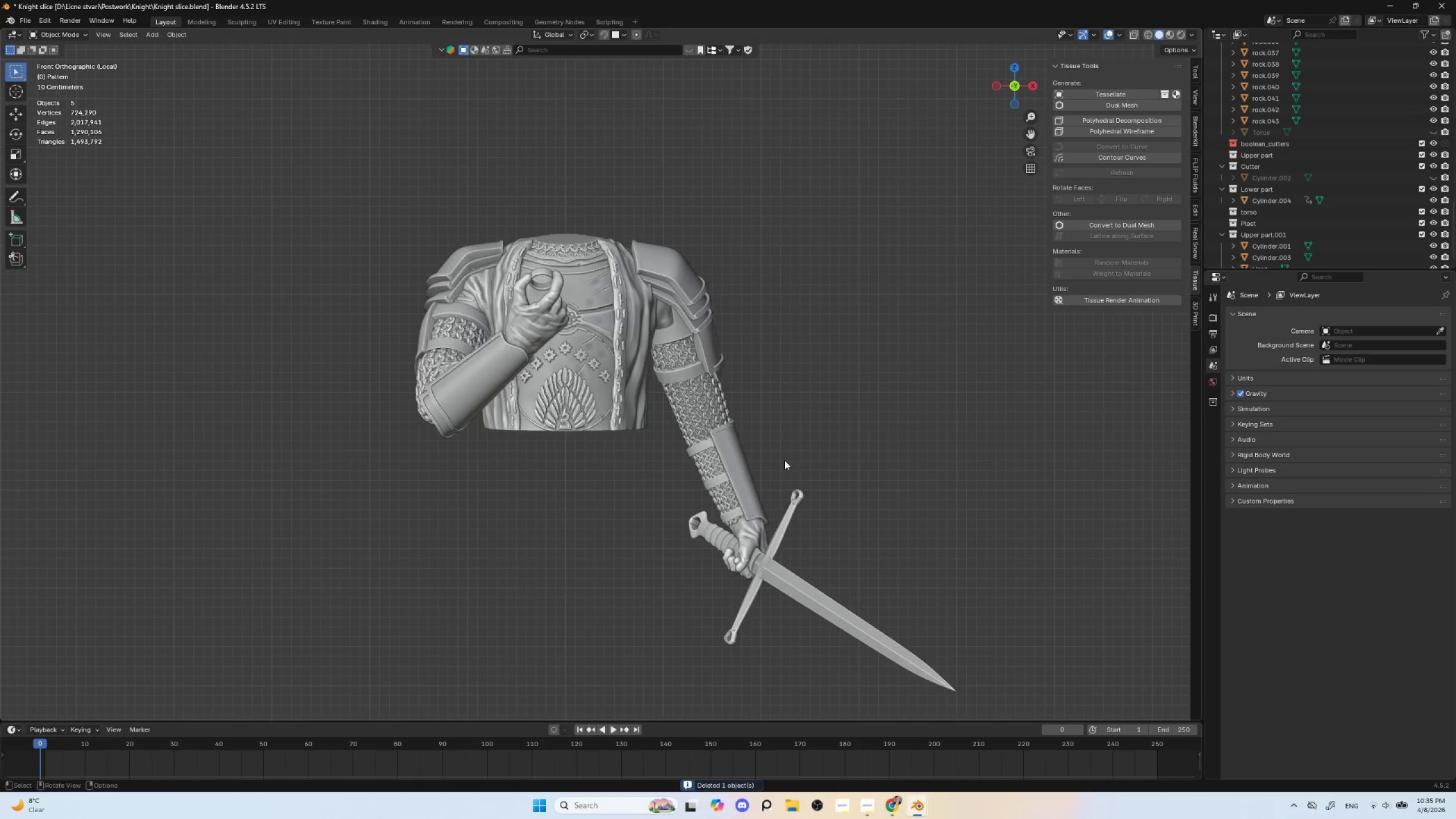 
scroll: coordinate [783, 491], scroll_direction: up, amount: 2.0
 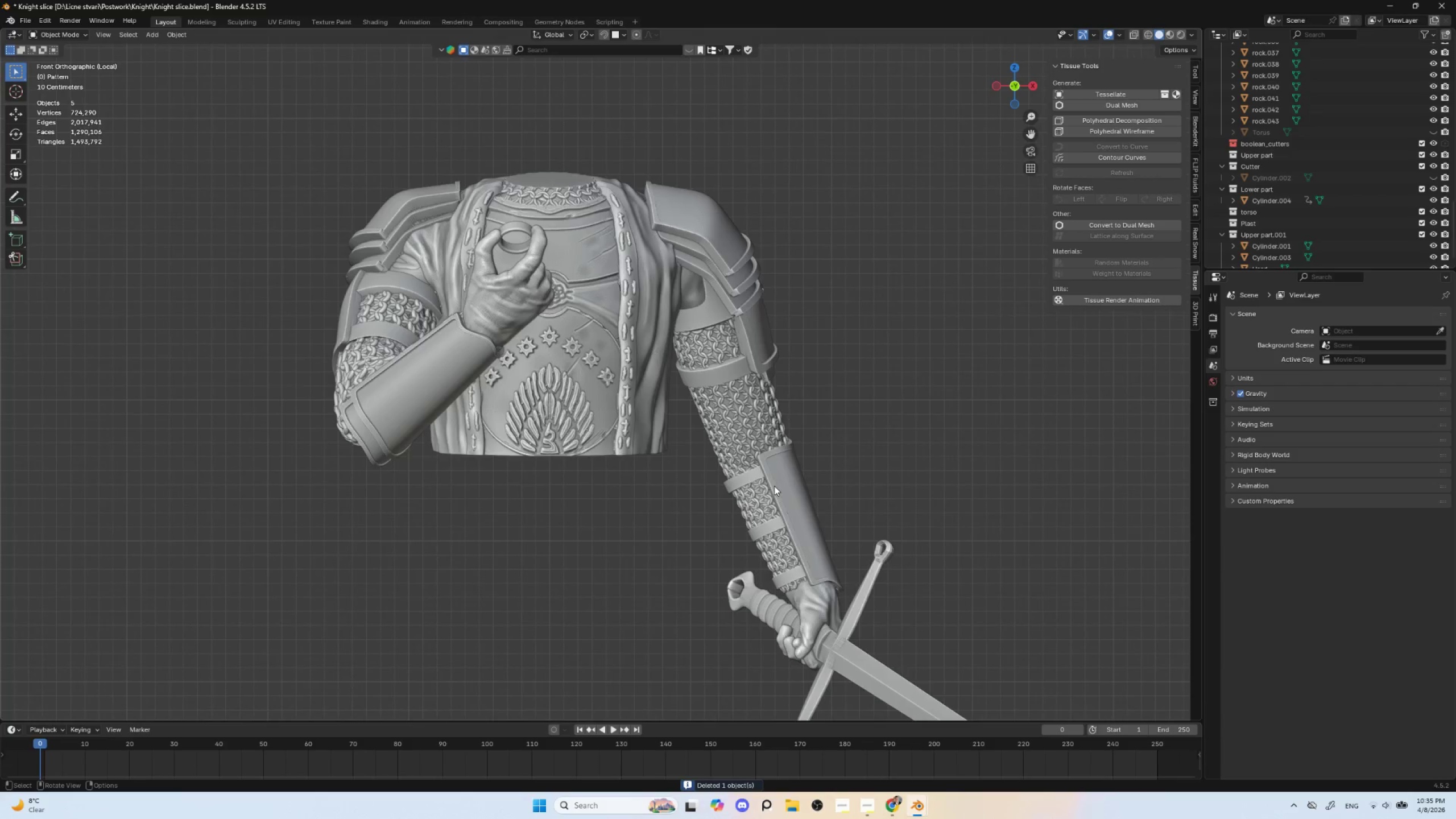 
scroll: coordinate [774, 486], scroll_direction: down, amount: 2.0
 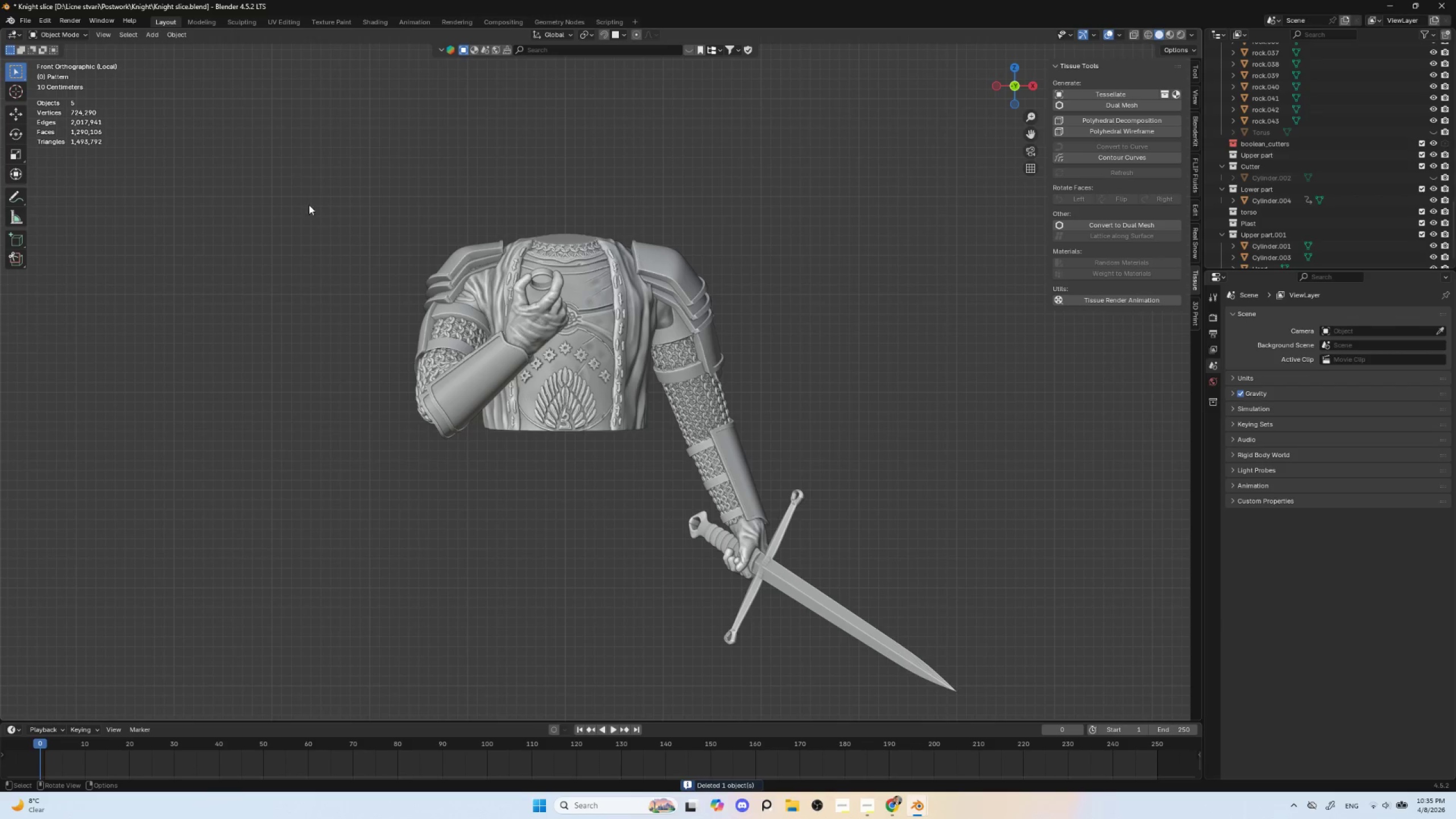 
left_click_drag(start_coordinate=[308, 173], to_coordinate=[973, 699])
 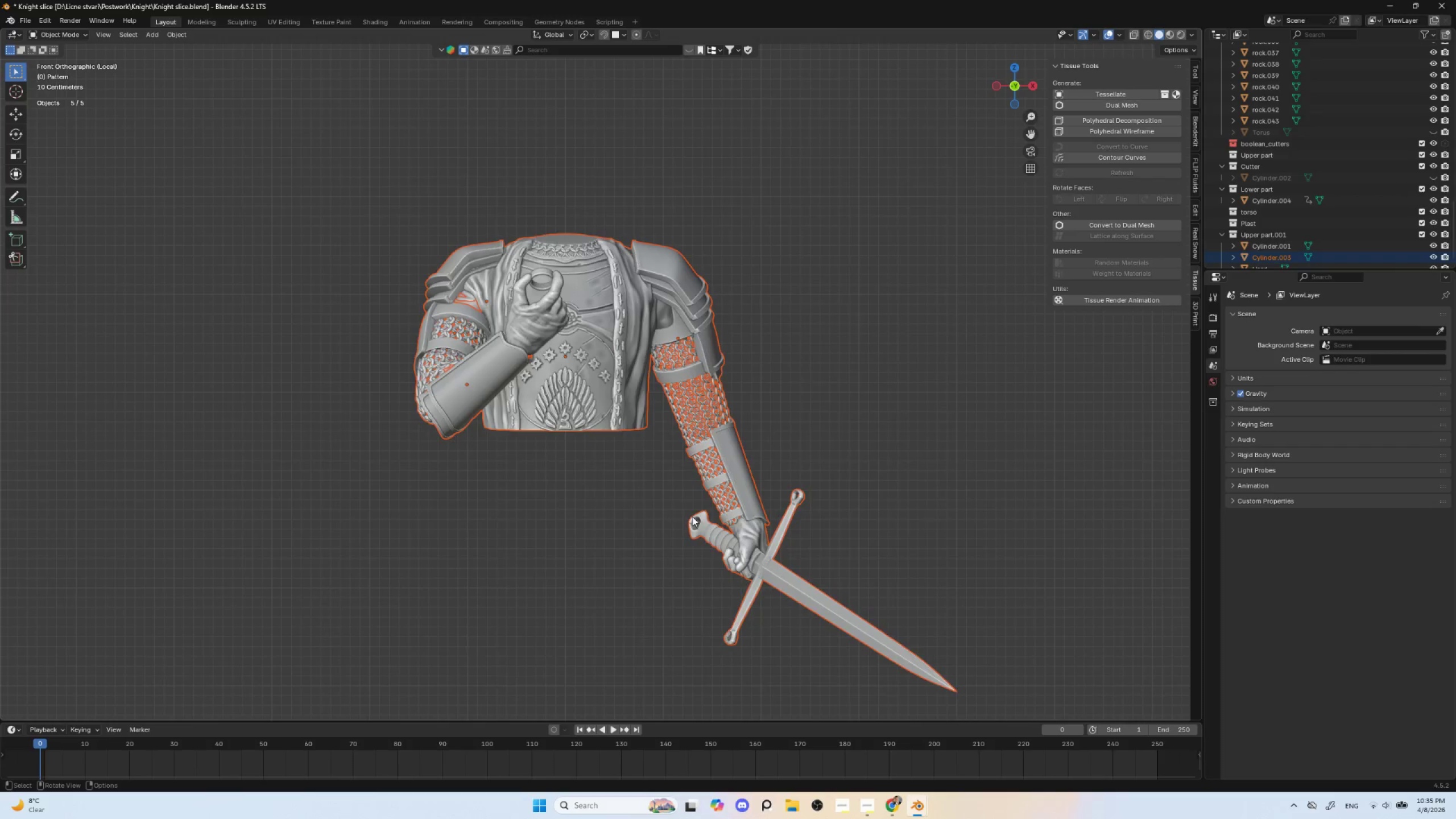 
scroll: coordinate [576, 424], scroll_direction: up, amount: 7.0
 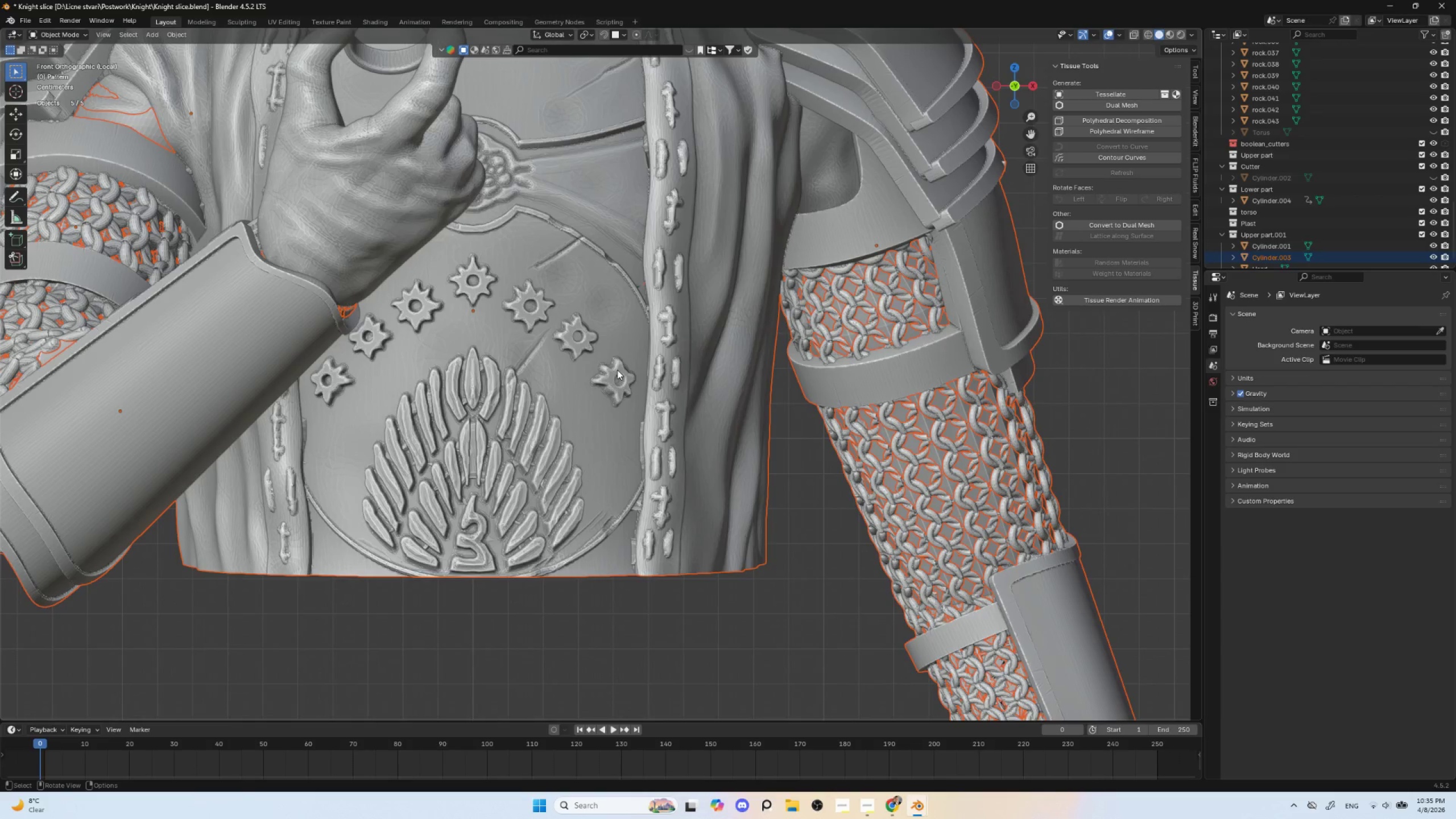 
hold_key(key=ShiftLeft, duration=1.02)
left_click([507, 266])
 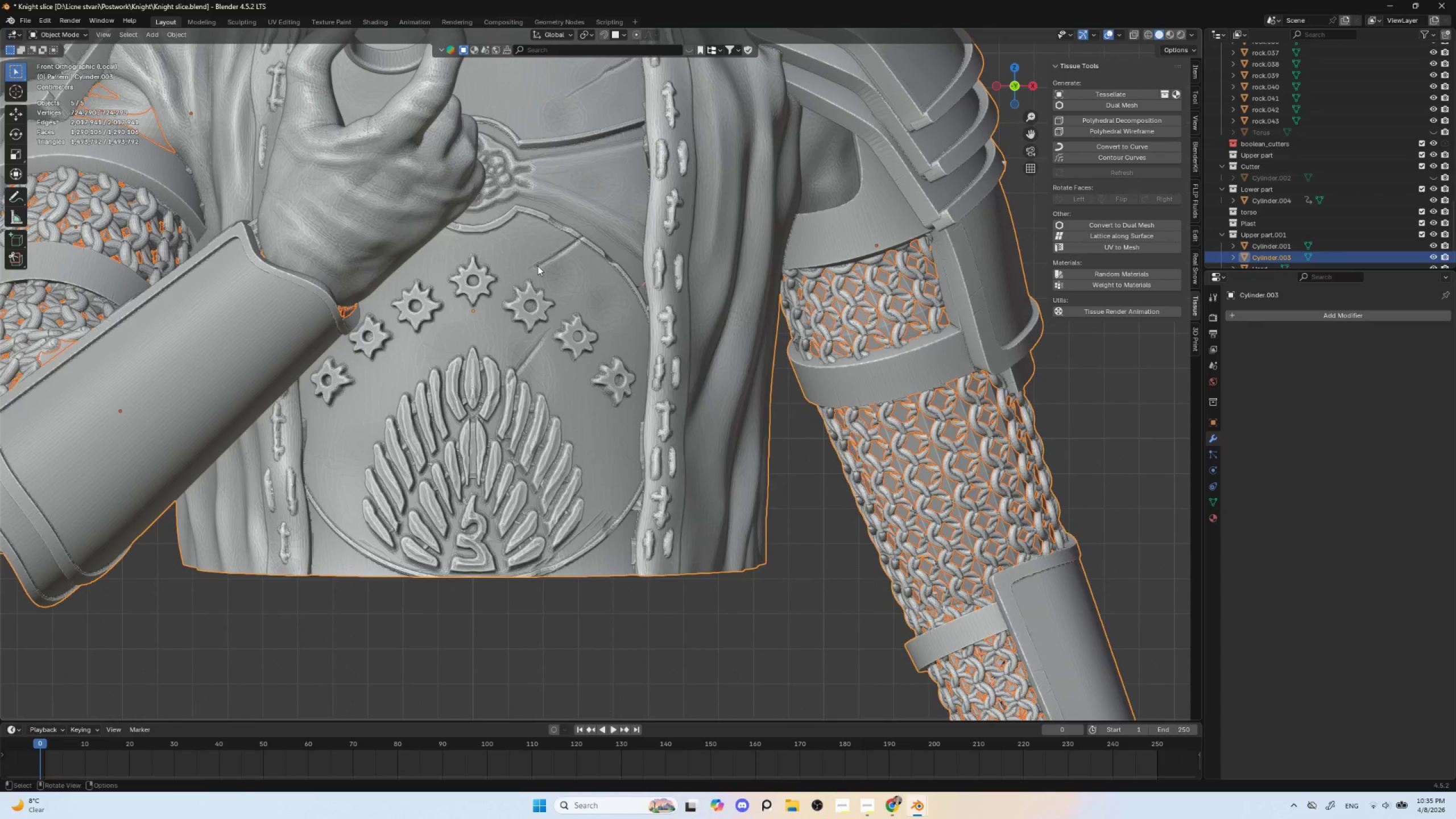 
key(Control+J)
 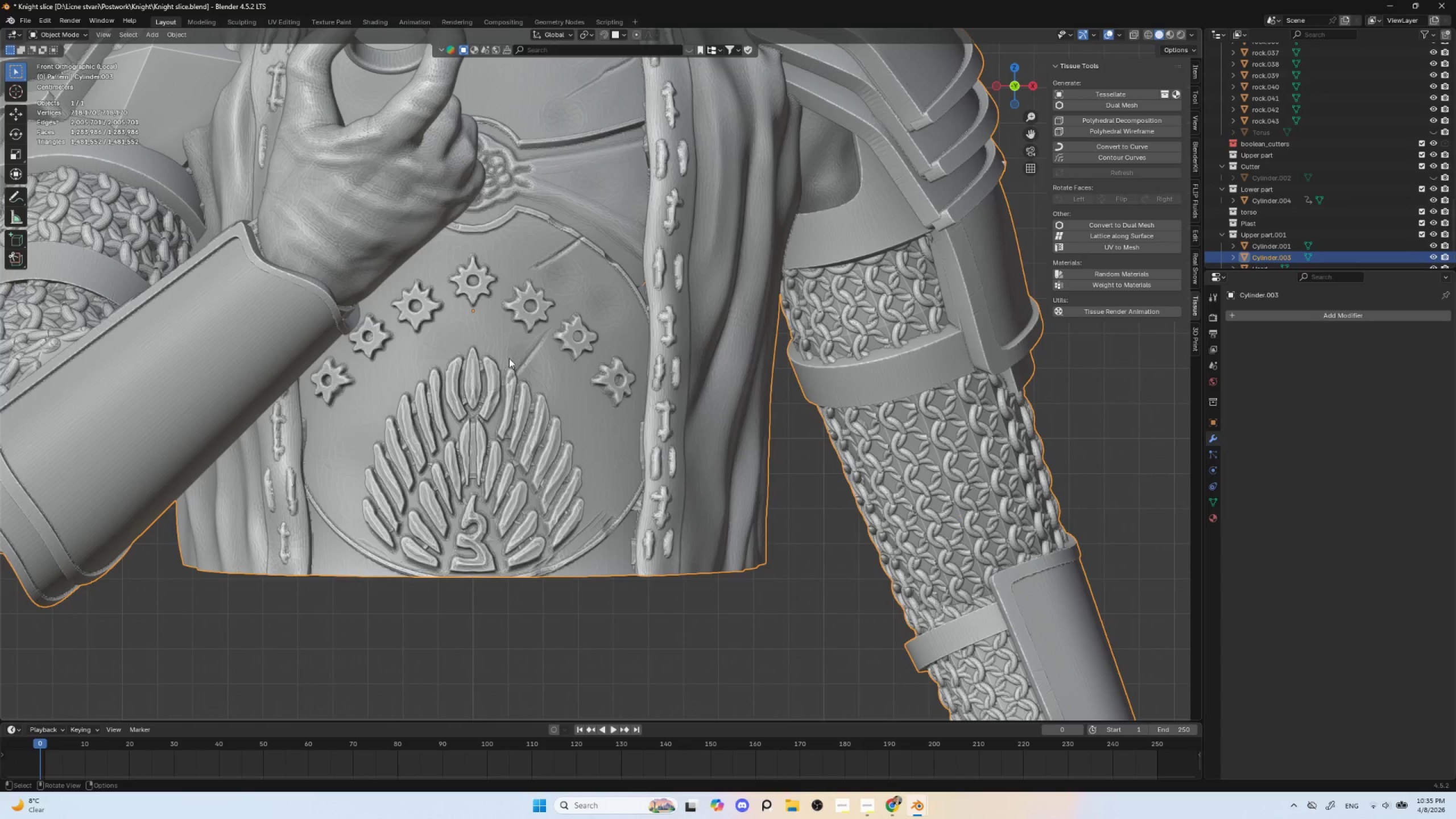 
hold_key(key=ControlLeft, duration=1.5)
 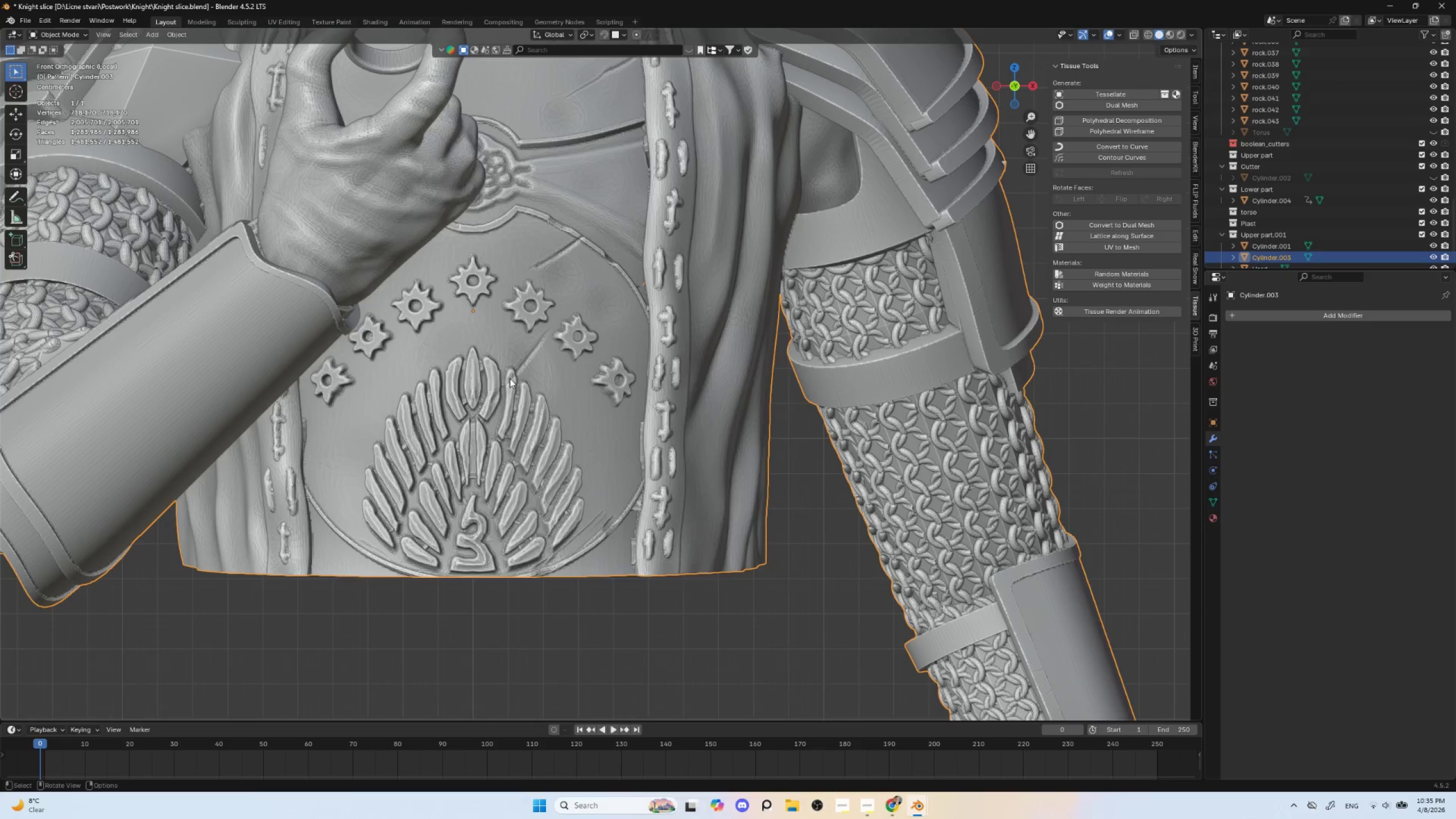 
hold_key(key=ControlLeft, duration=0.34)
 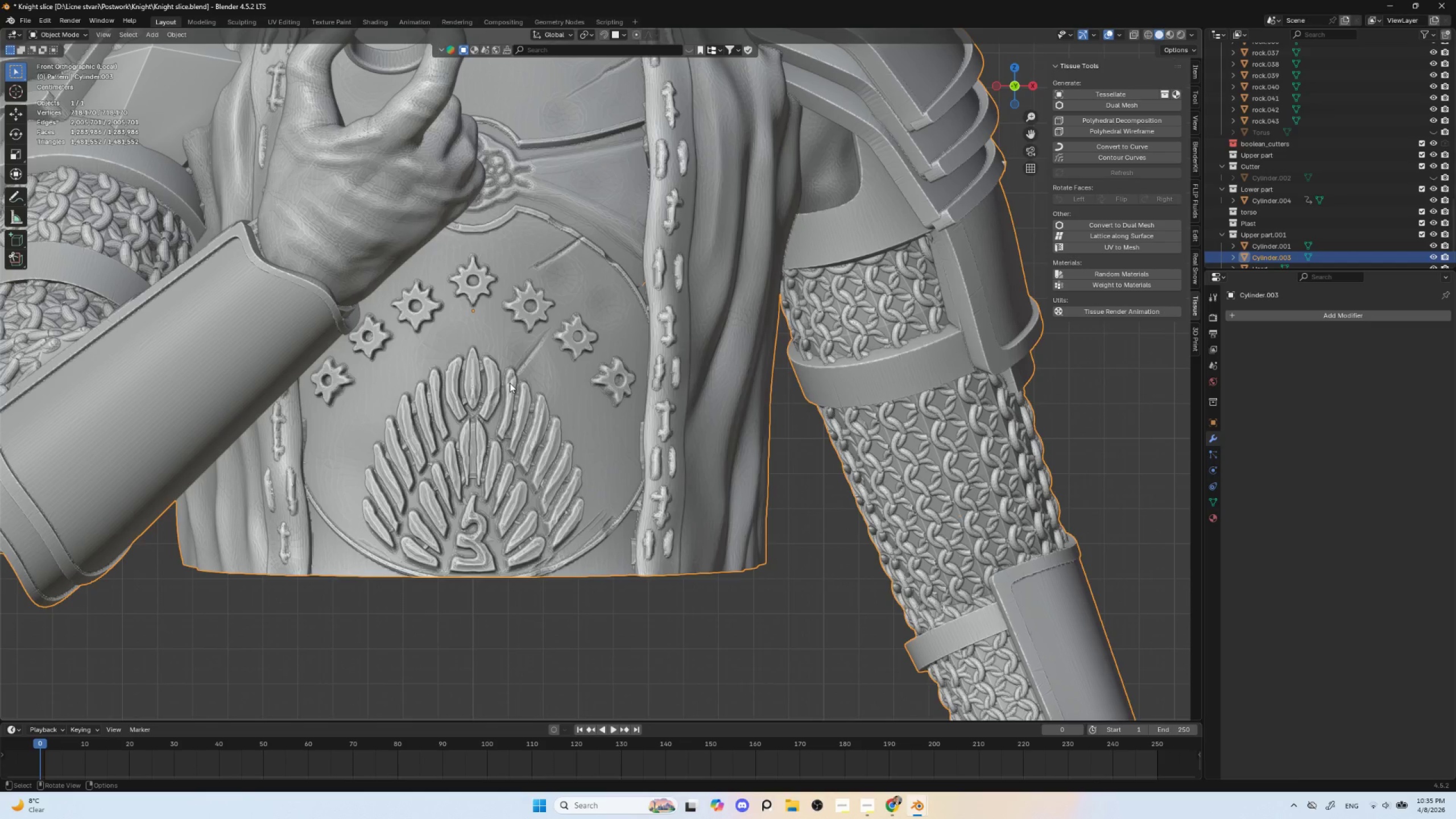 
hold_key(key=ShiftLeft, duration=0.48)
 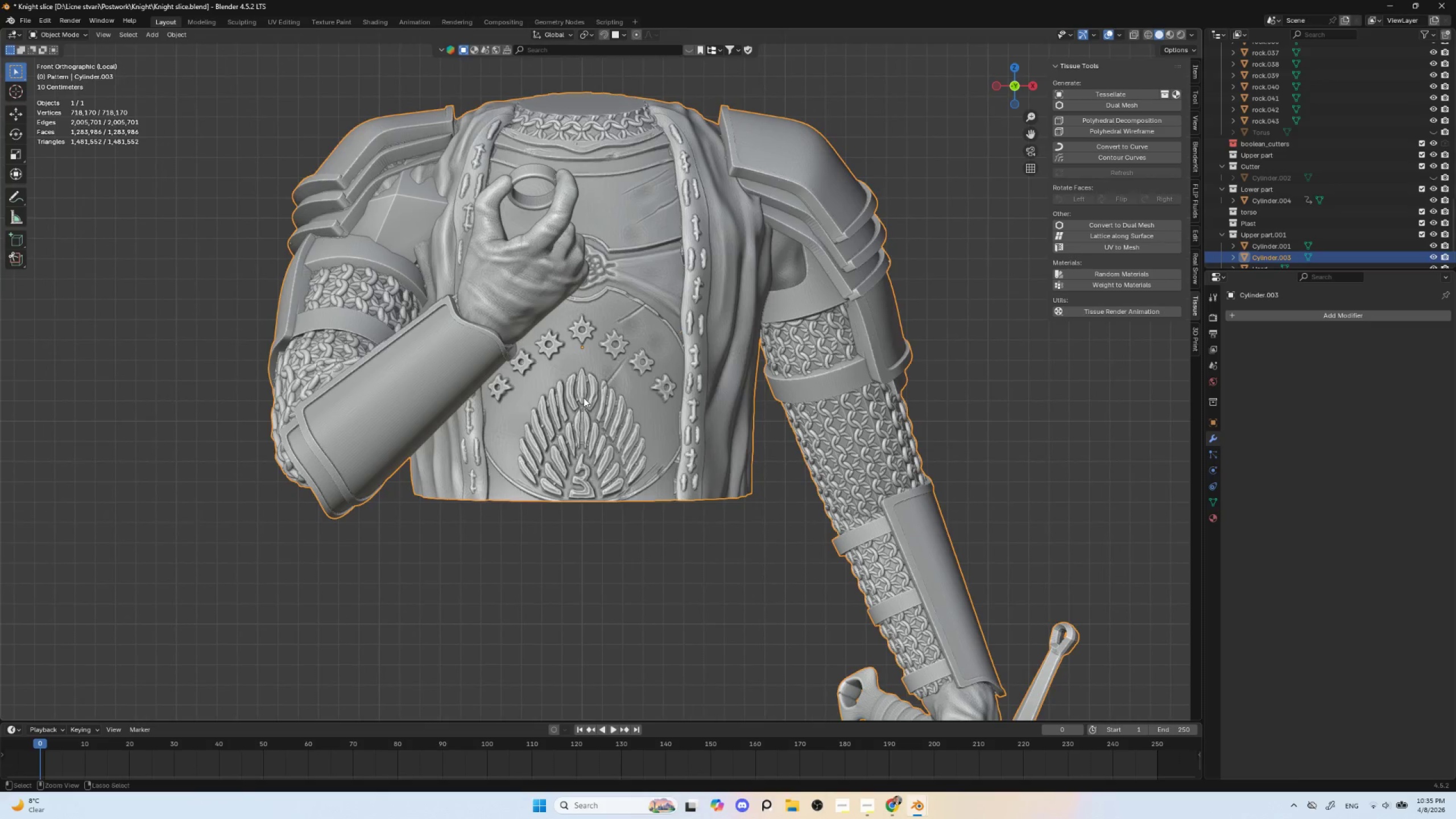 
scroll: coordinate [510, 383], scroll_direction: down, amount: 3.0
 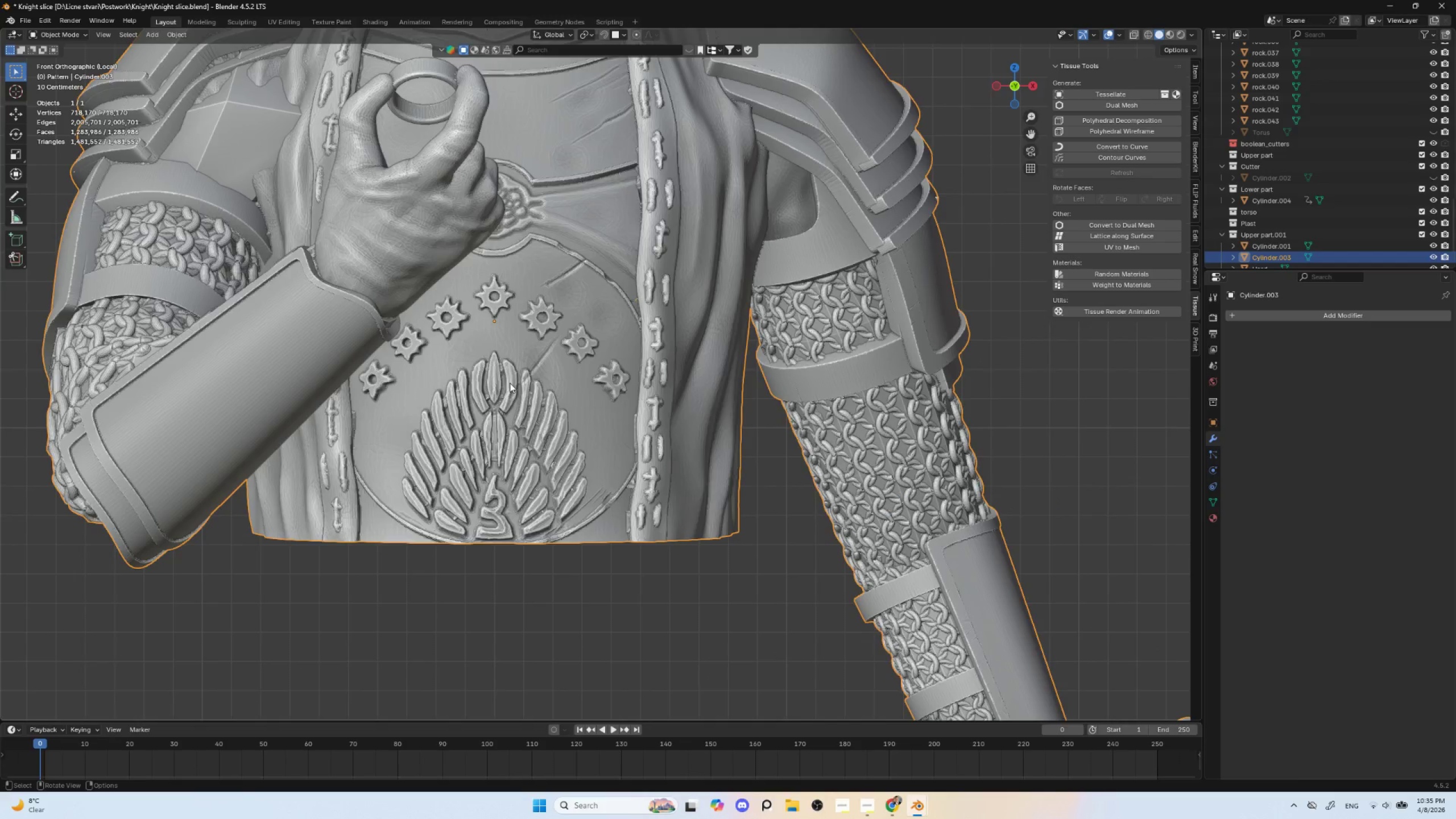 
key(Control+Tab)
 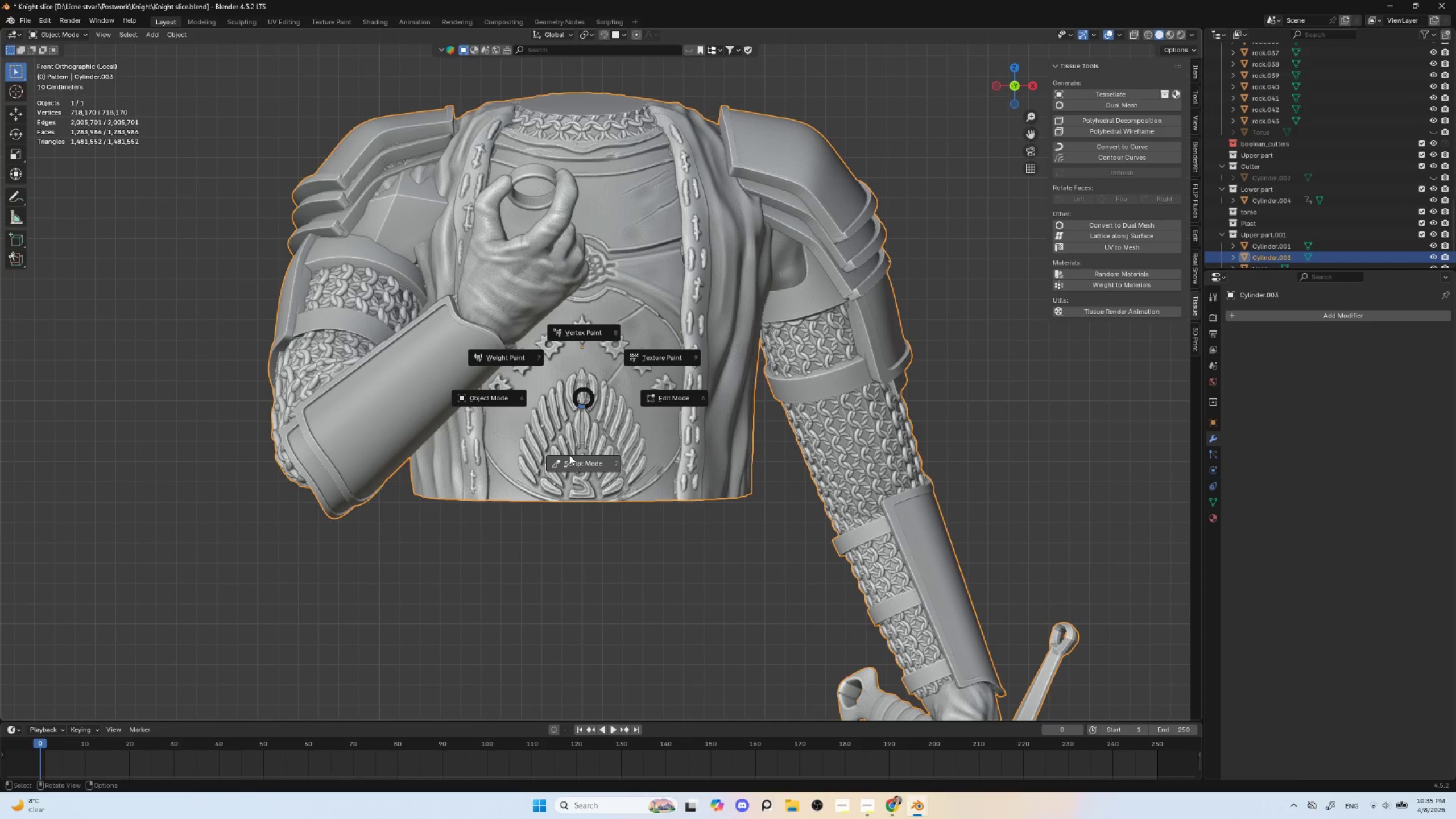 
key(Escape)
 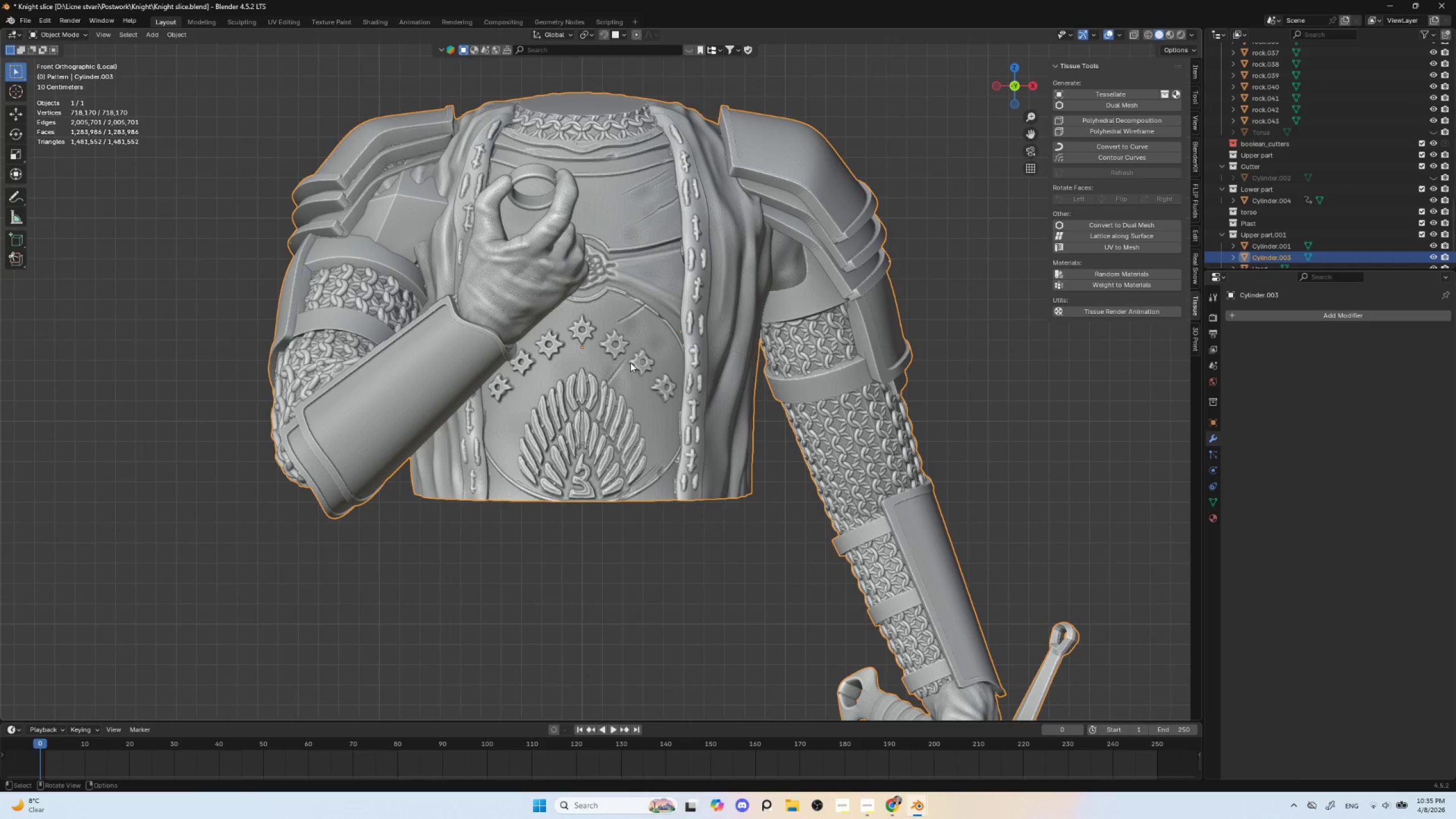 
key(Control+Z)
 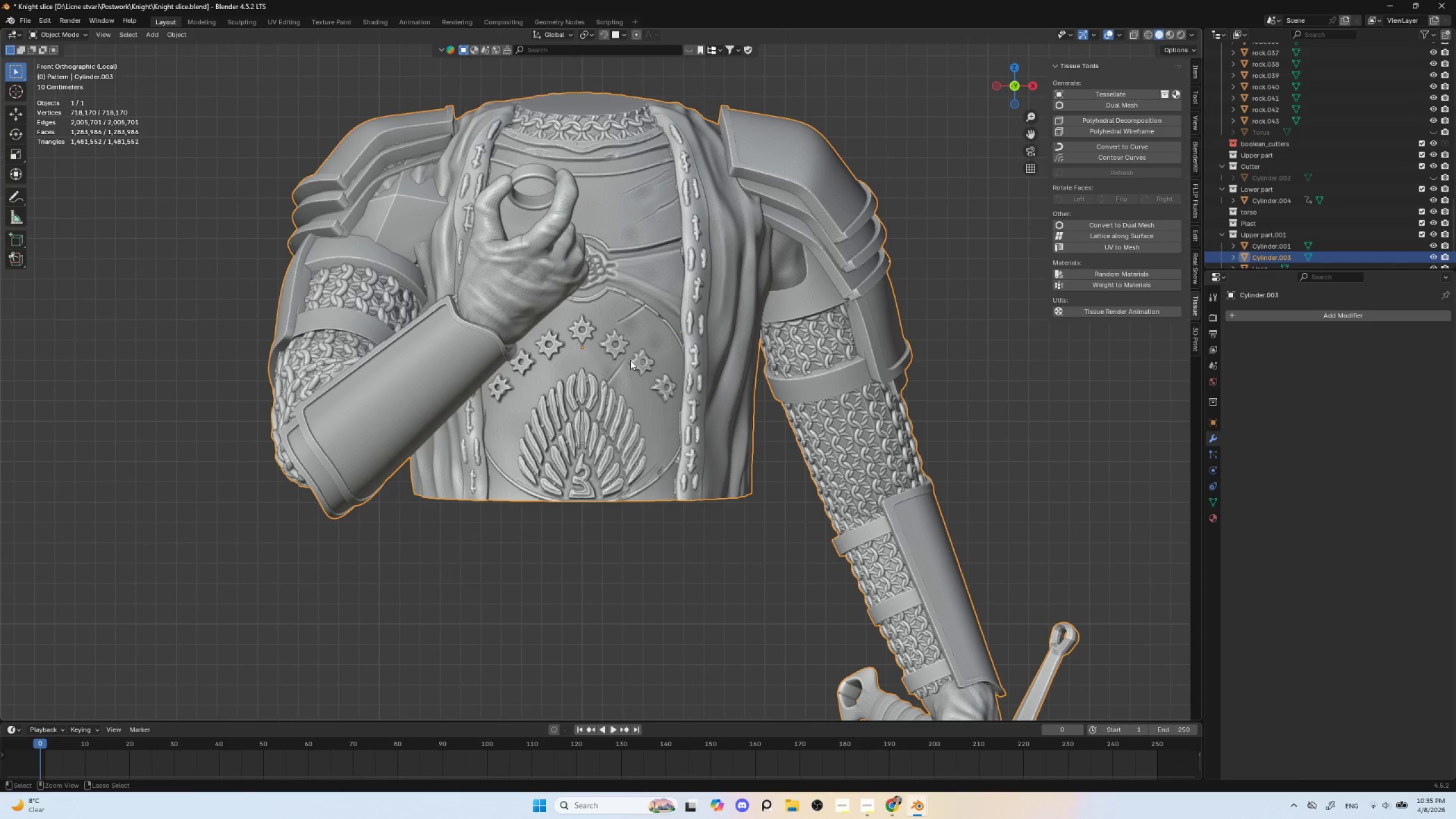 
scroll: coordinate [630, 360], scroll_direction: down, amount: 1.0
 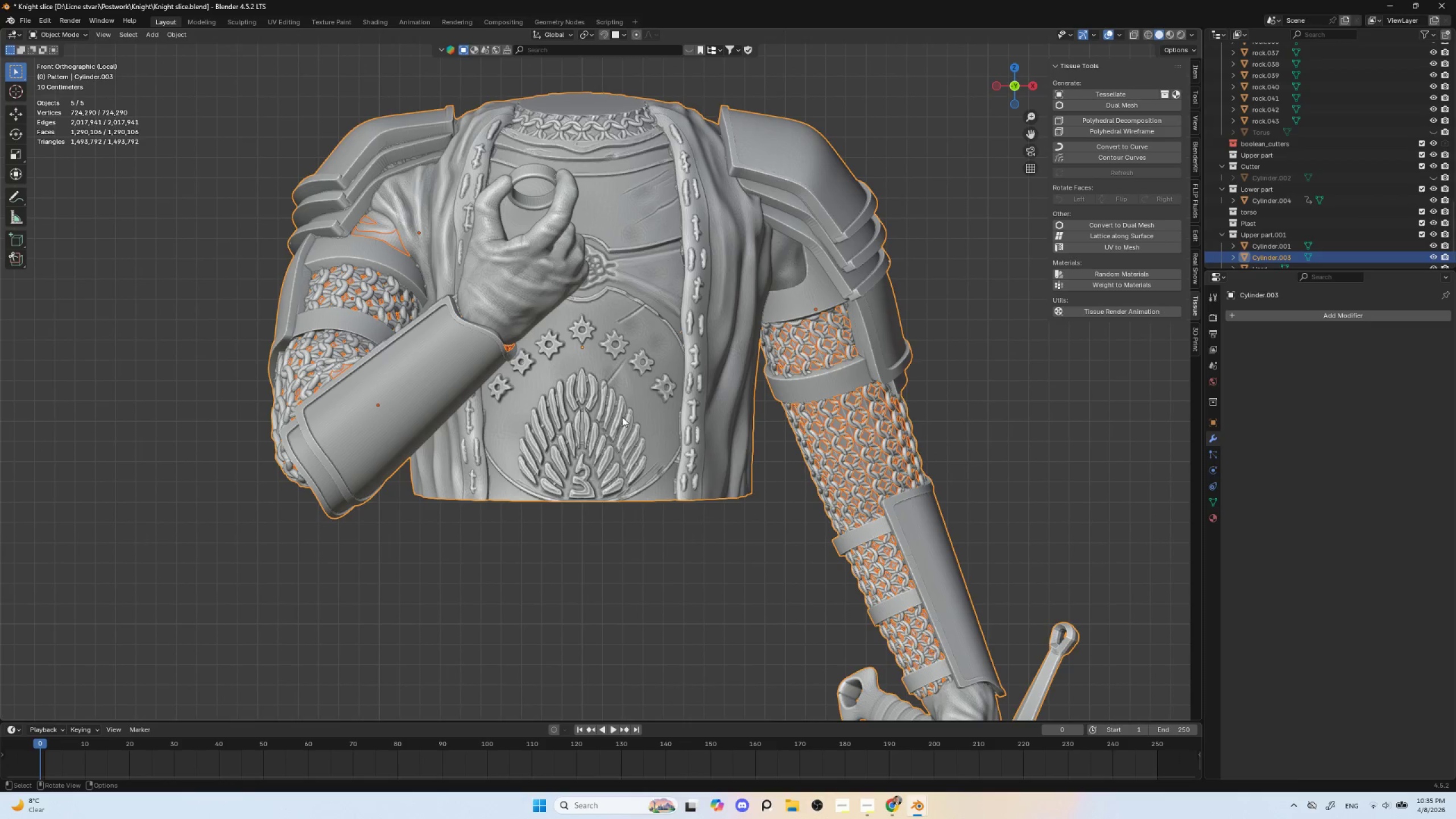 
scroll: coordinate [622, 417], scroll_direction: up, amount: 1.0
 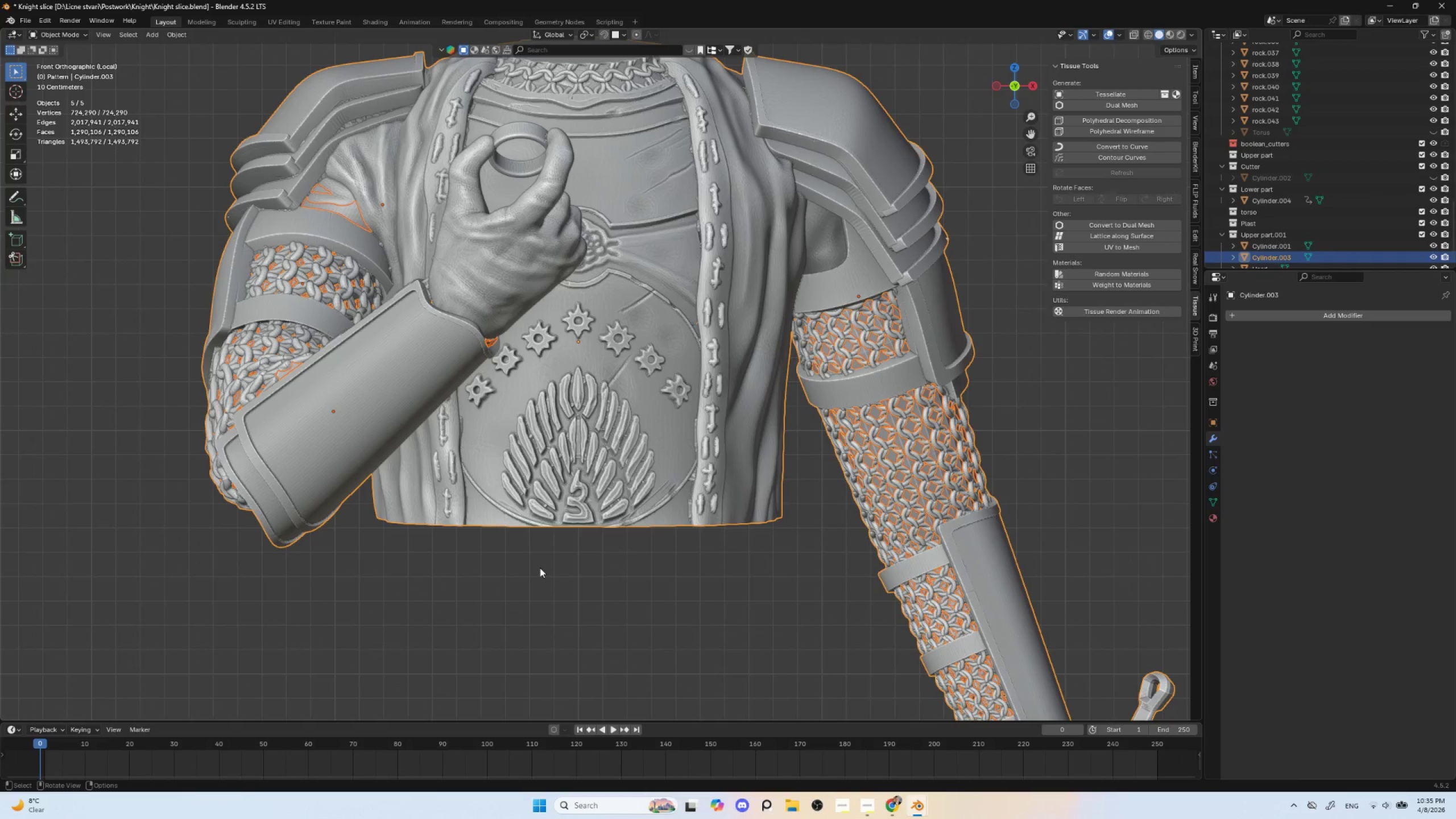 
left_click([539, 572])
 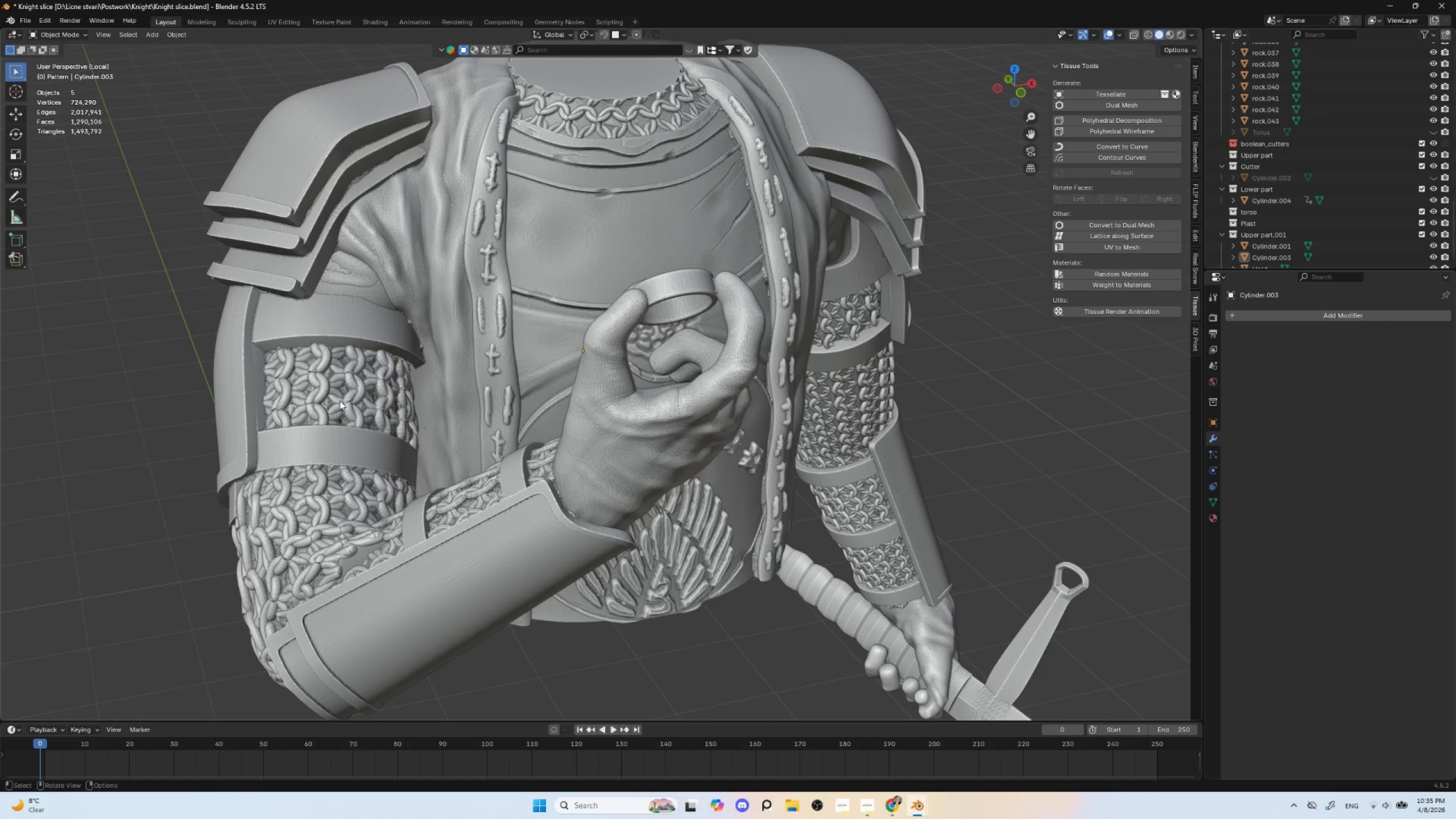 
hold_key(key=AltLeft, duration=1.5)
 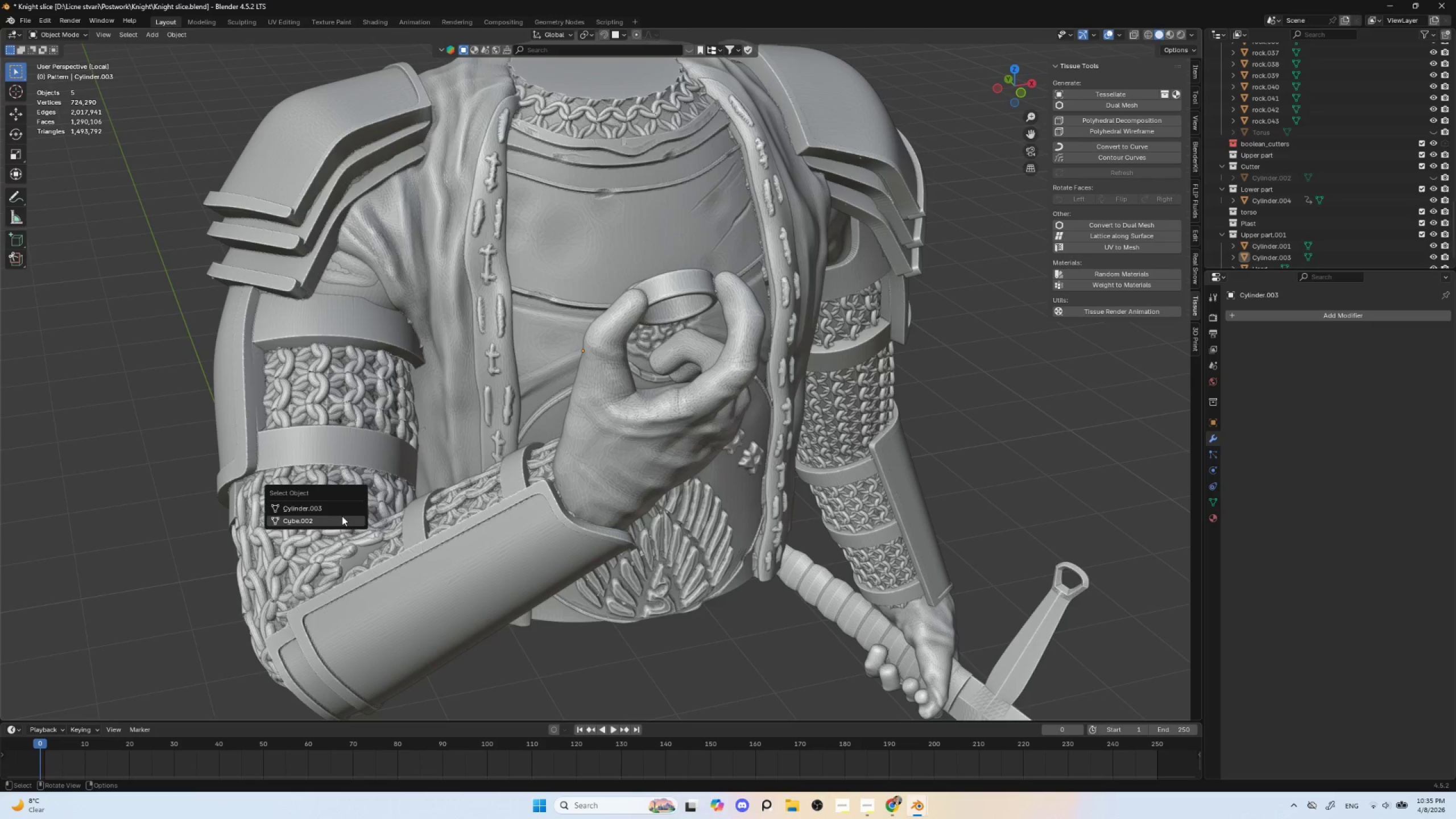 
hold_key(key=AltLeft, duration=0.42)
left_click([348, 508])
 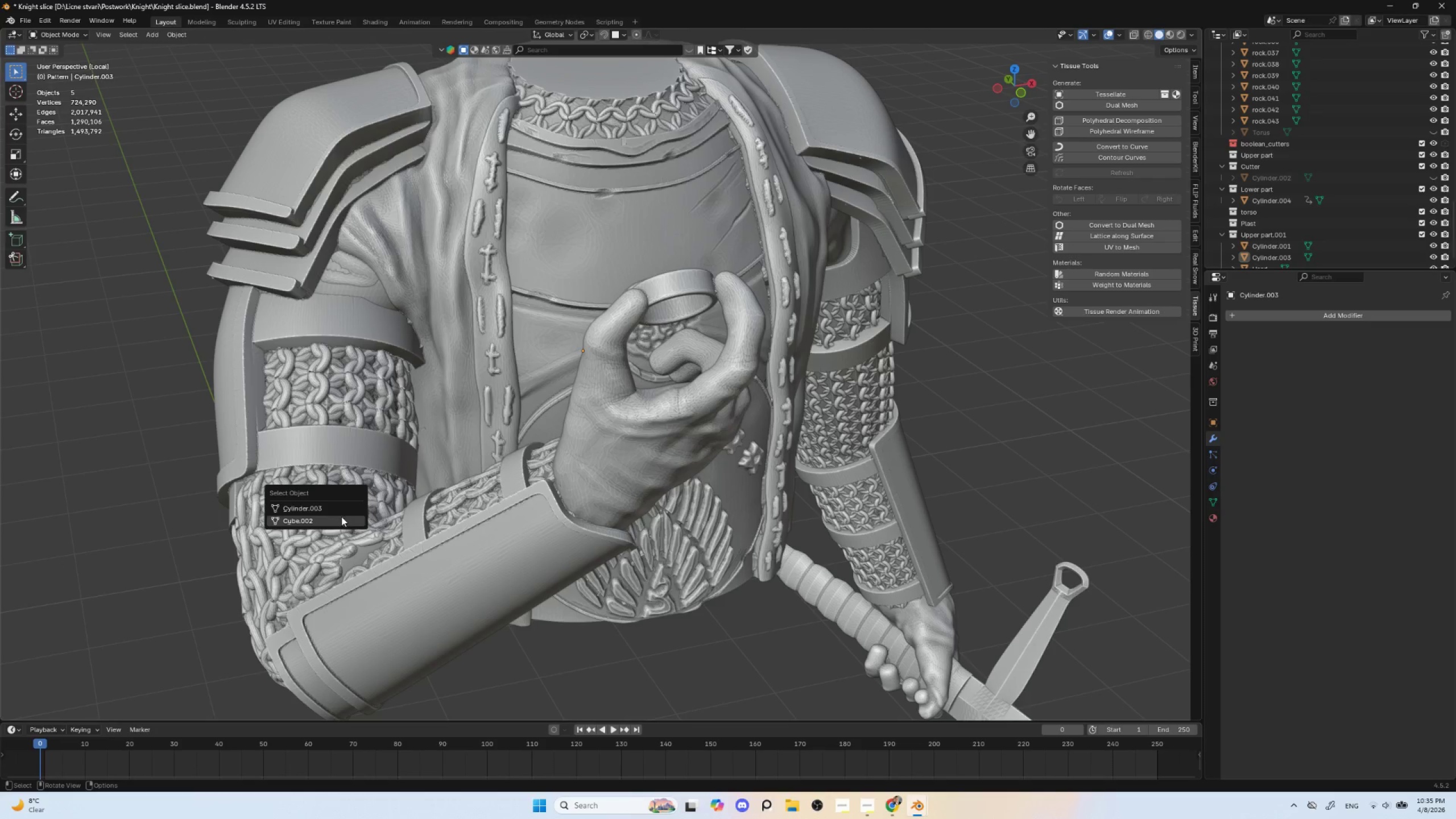 
left_click([341, 516])
 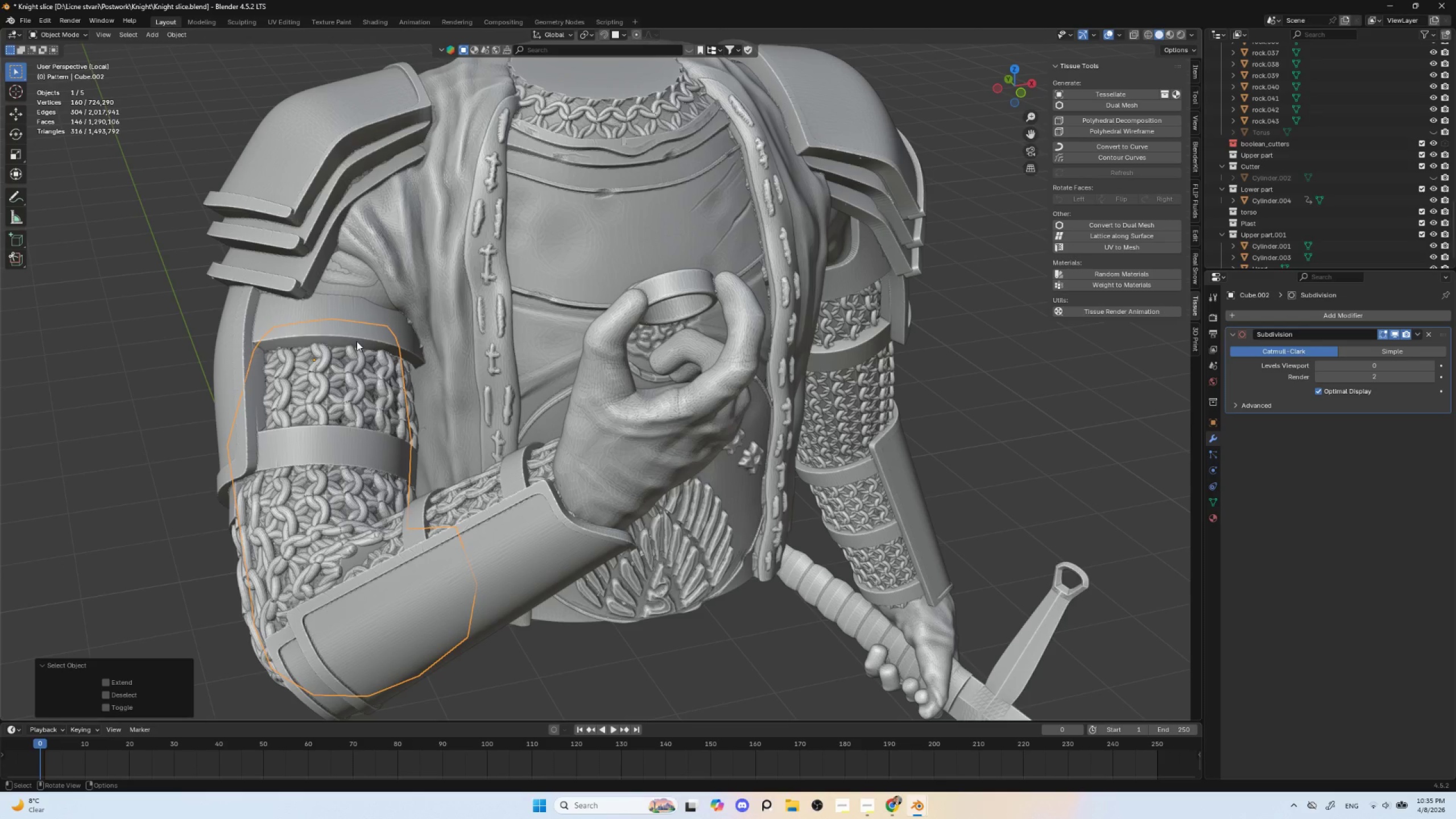 
key(Alt+P)
 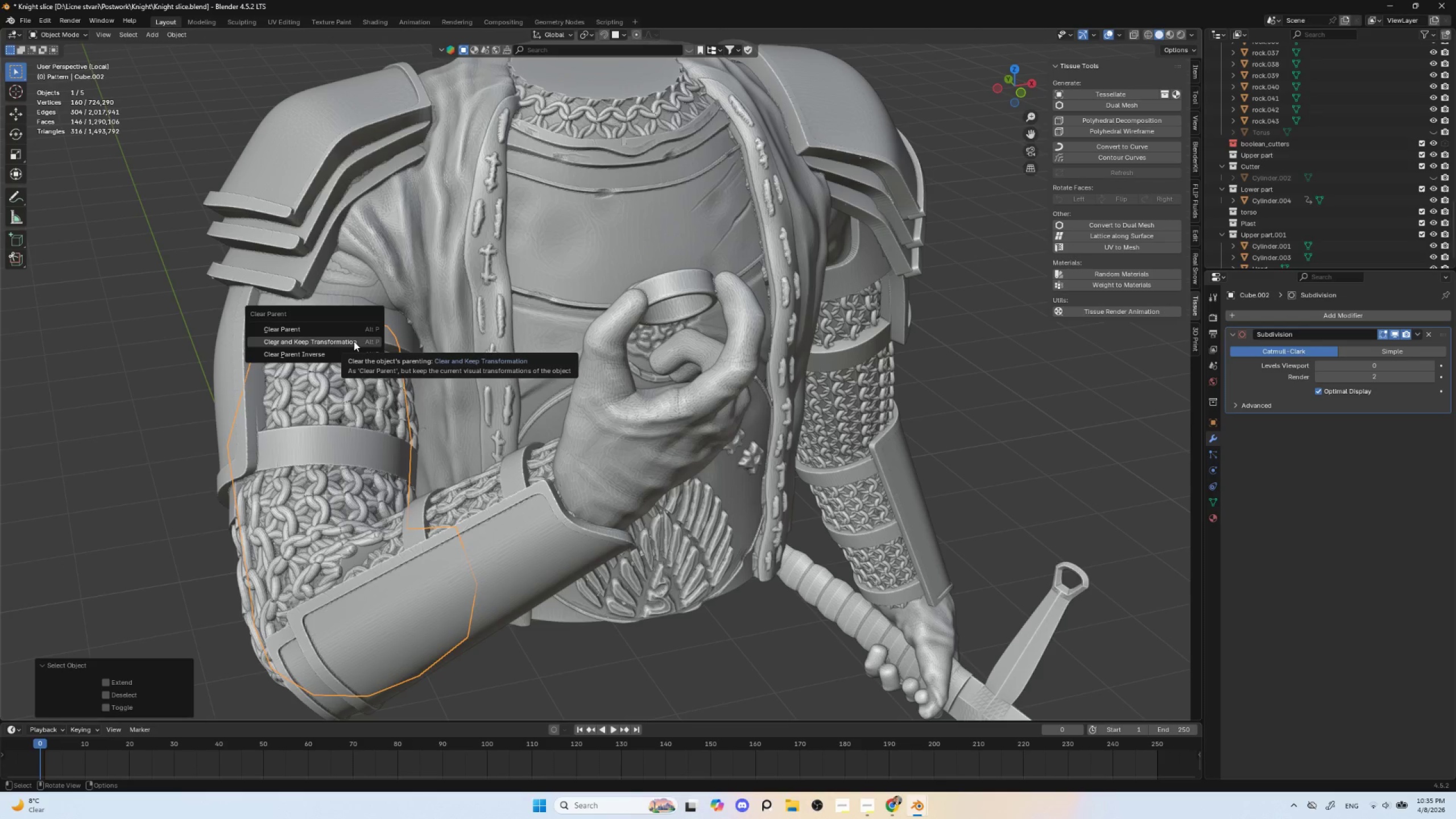 
left_click([354, 341])
 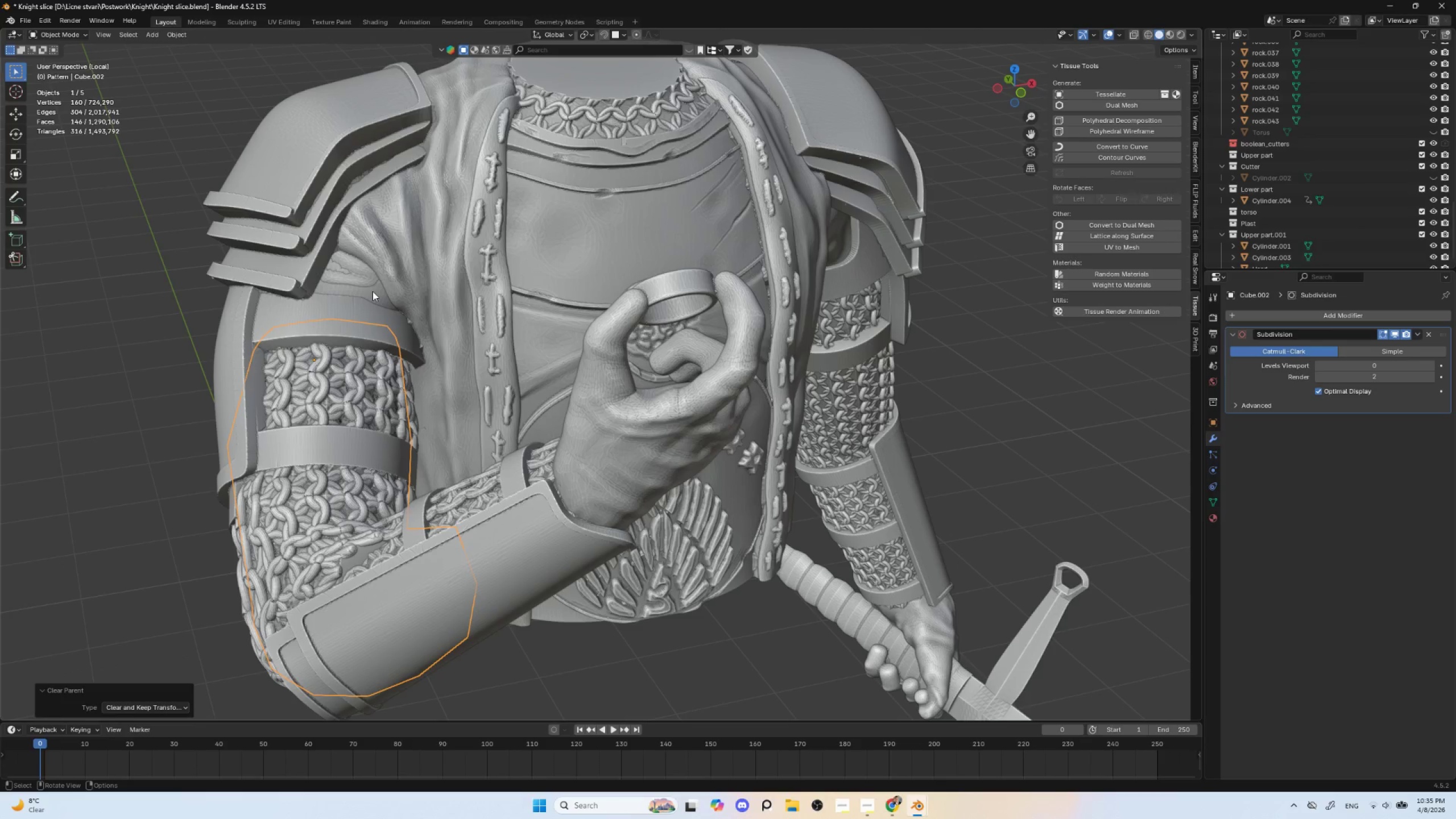 
left_click([373, 291])
 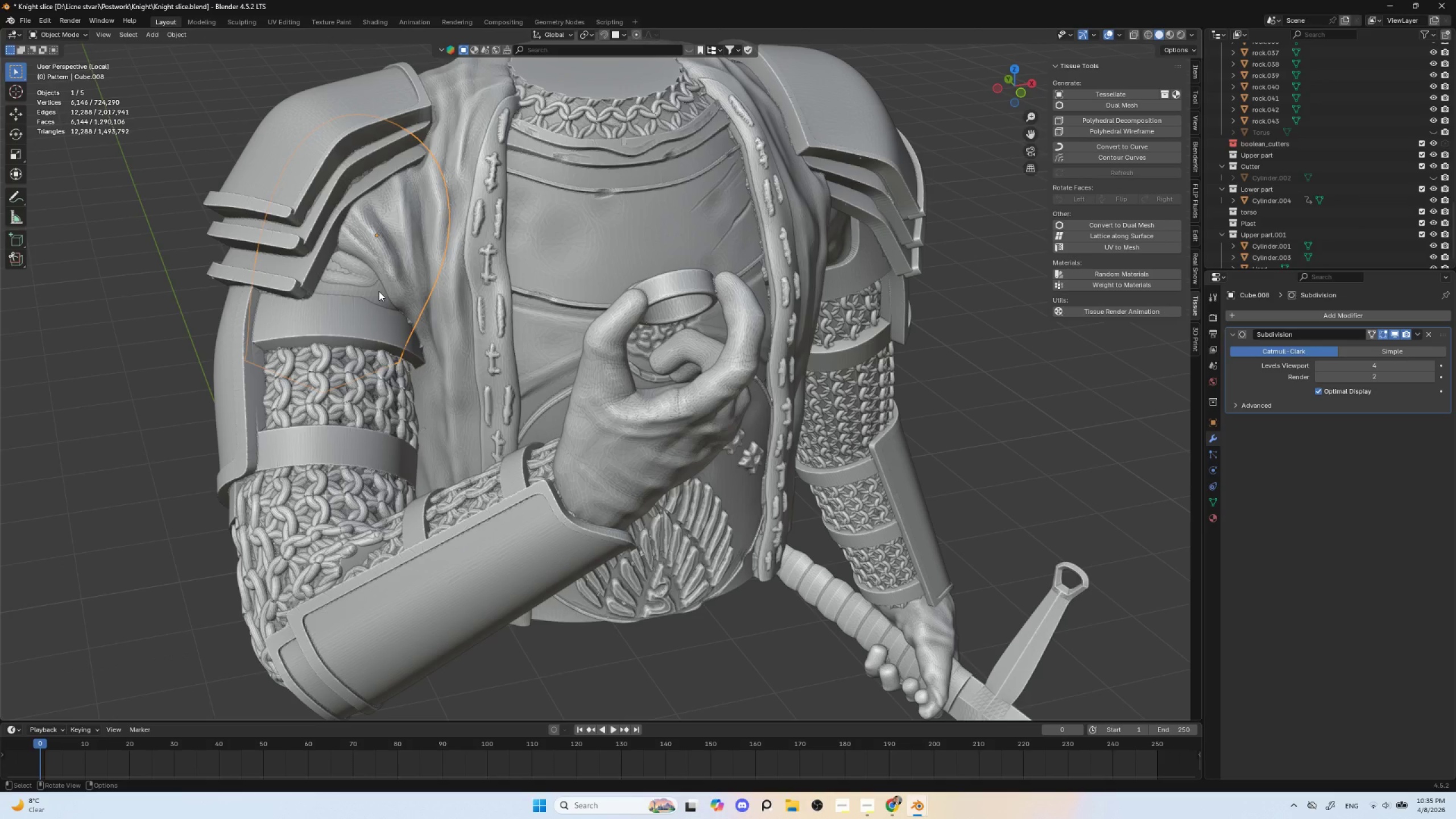 
key(Delete)
 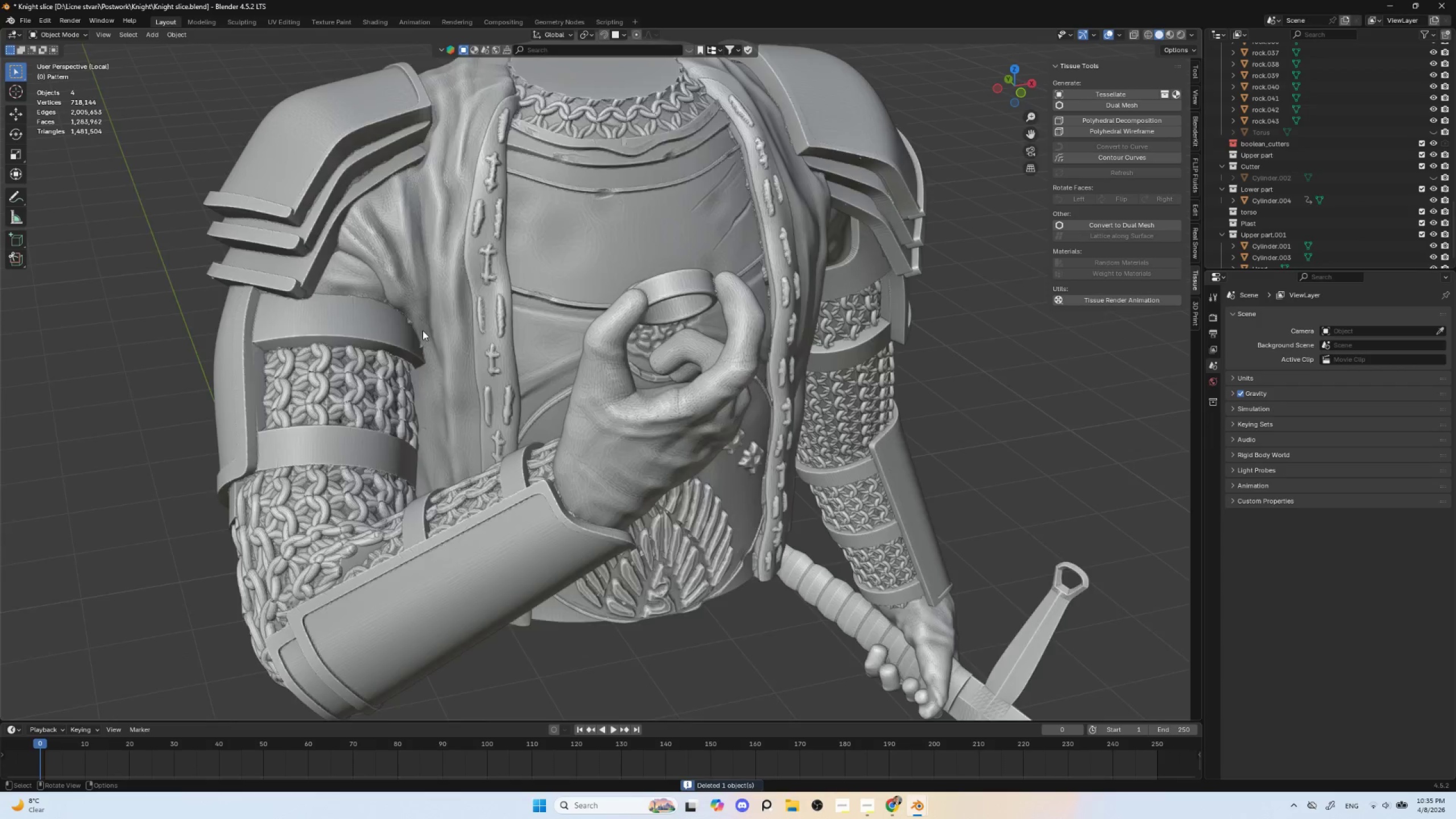 
scroll: coordinate [423, 334], scroll_direction: down, amount: 4.0
 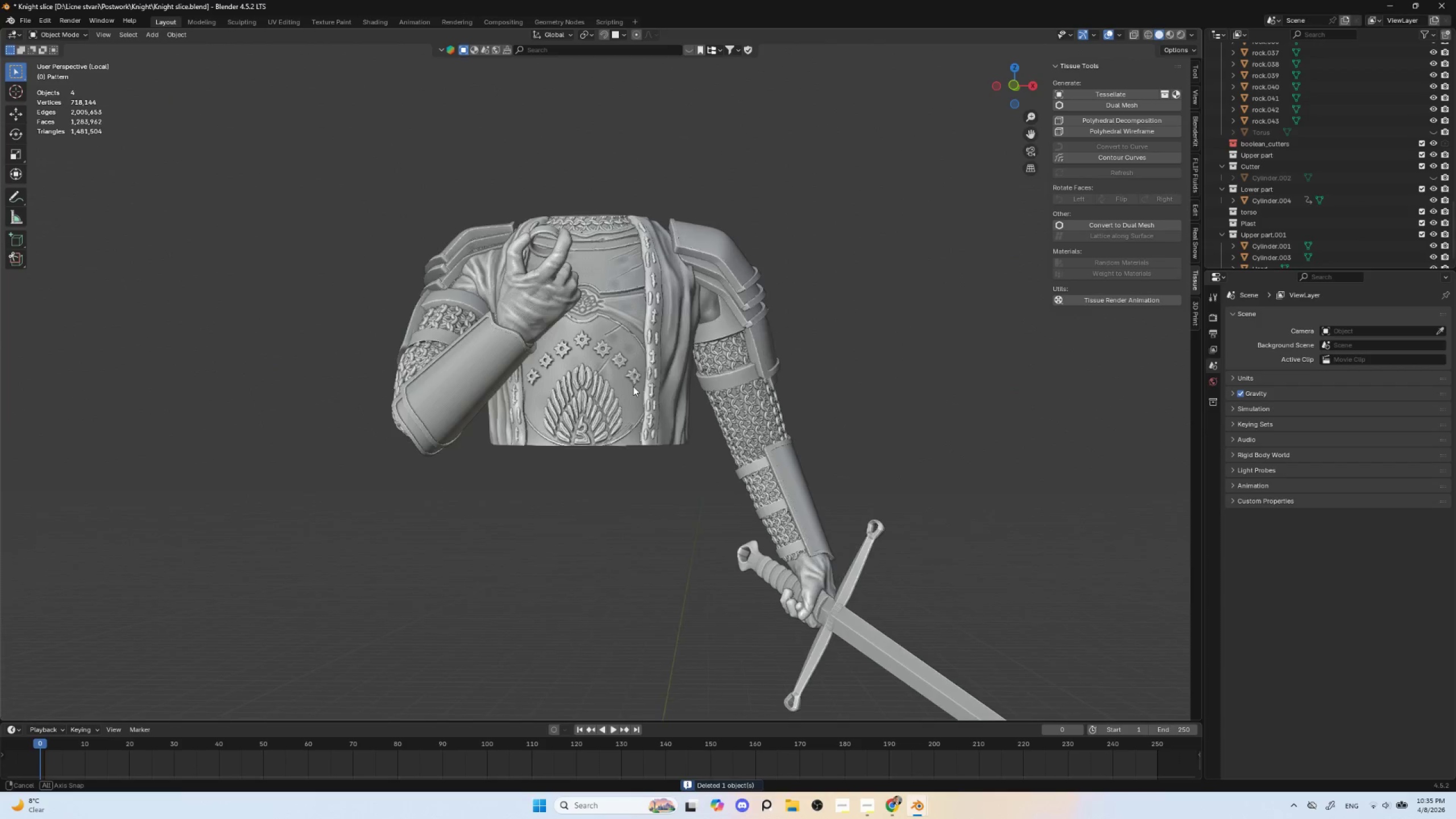 
key(Alt+AltLeft)
 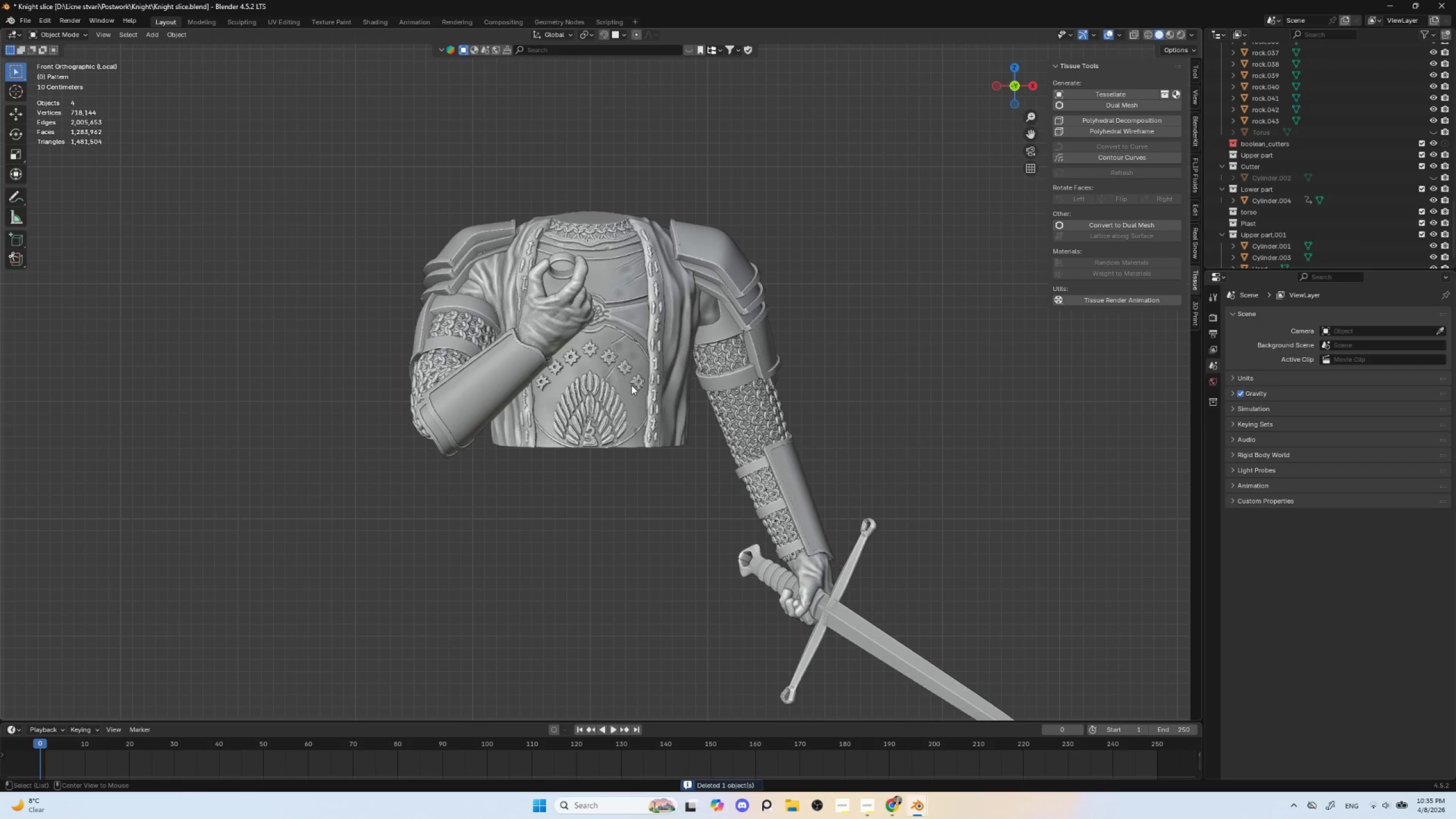 
left_click_drag(start_coordinate=[478, 261], to_coordinate=[817, 544])
 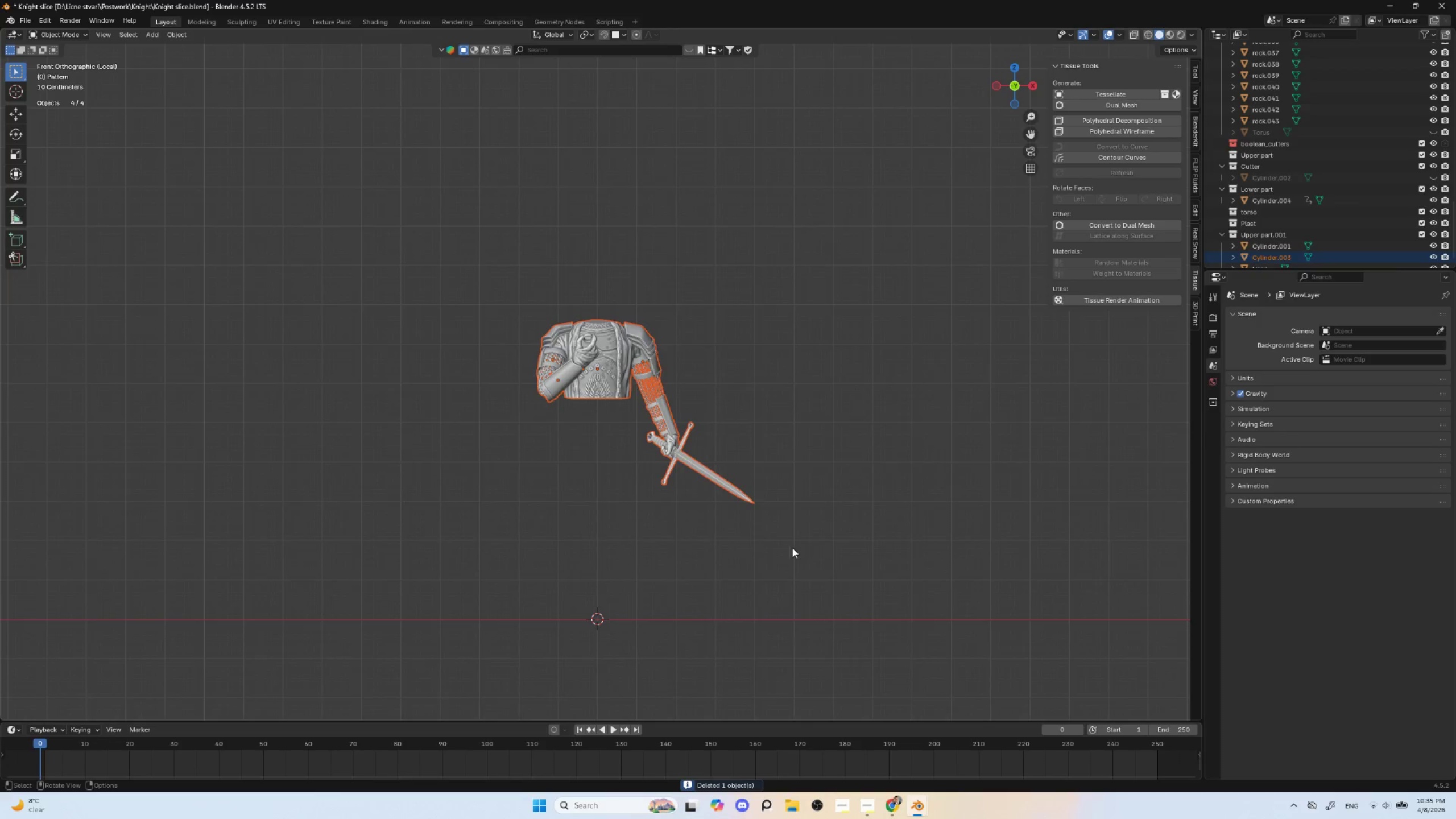 
scroll: coordinate [630, 391], scroll_direction: down, amount: 6.0
 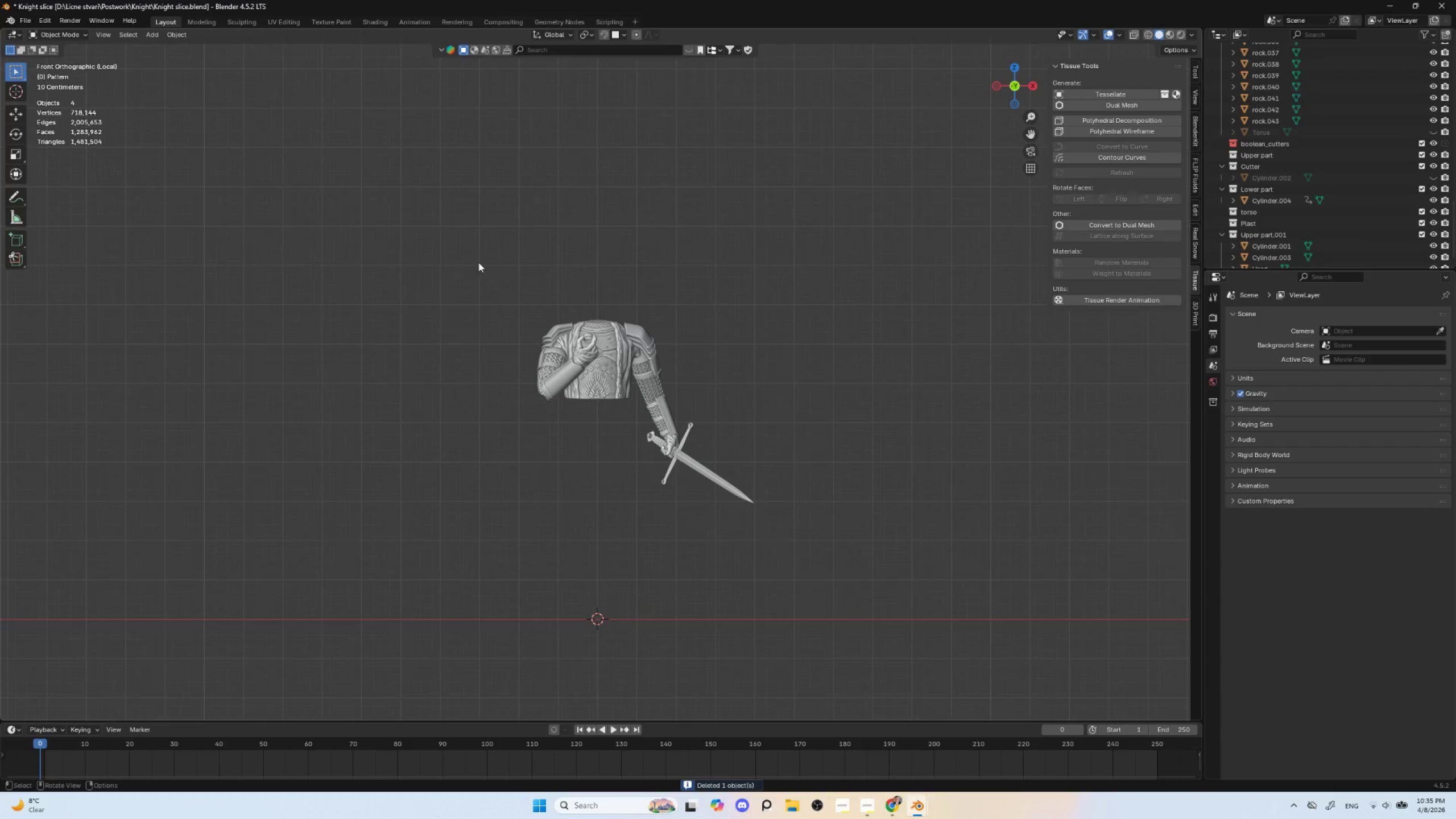 
hold_key(key=ShiftLeft, duration=0.66)
left_click([617, 298])
 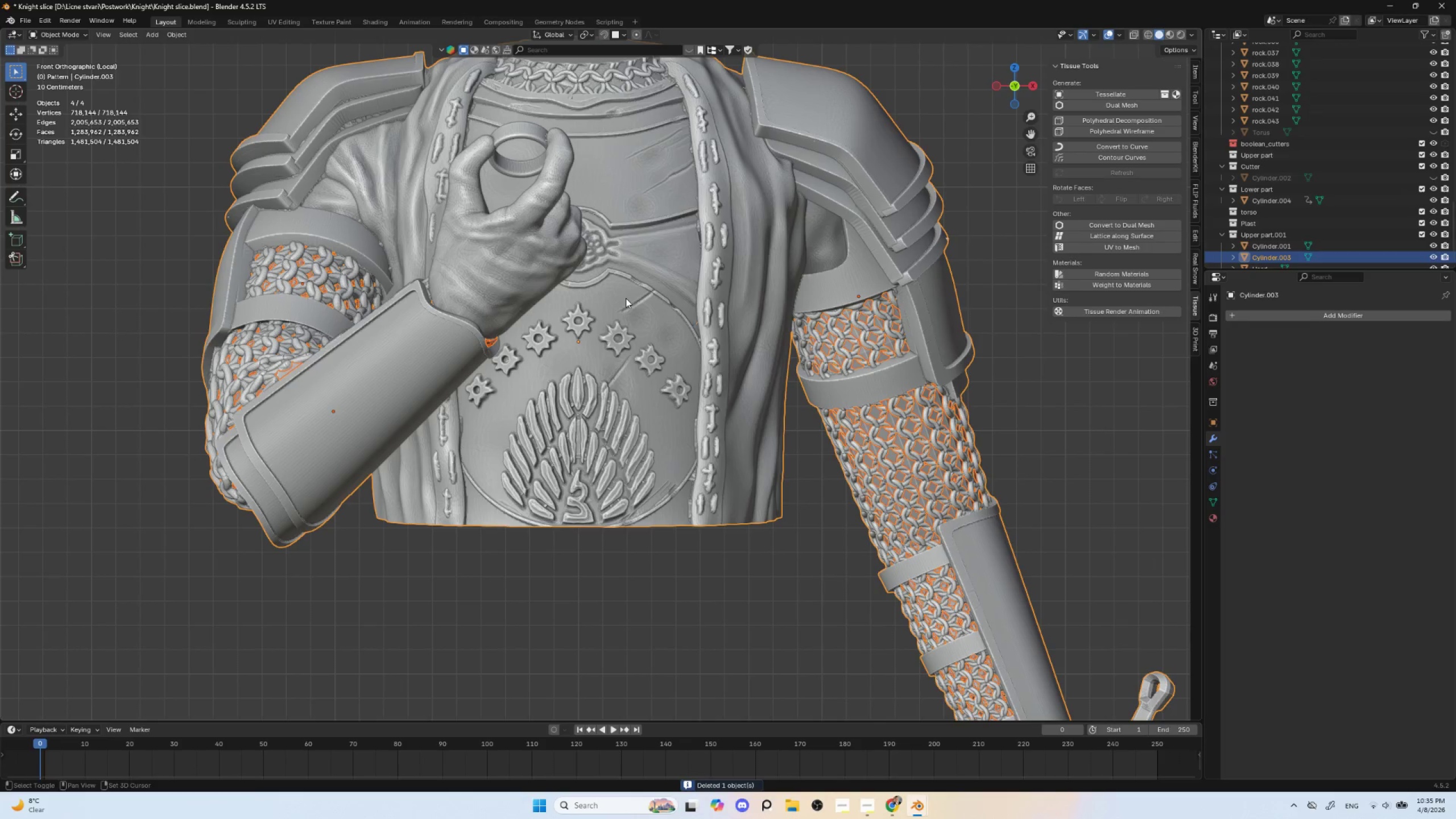 
scroll: coordinate [612, 419], scroll_direction: up, amount: 10.0
 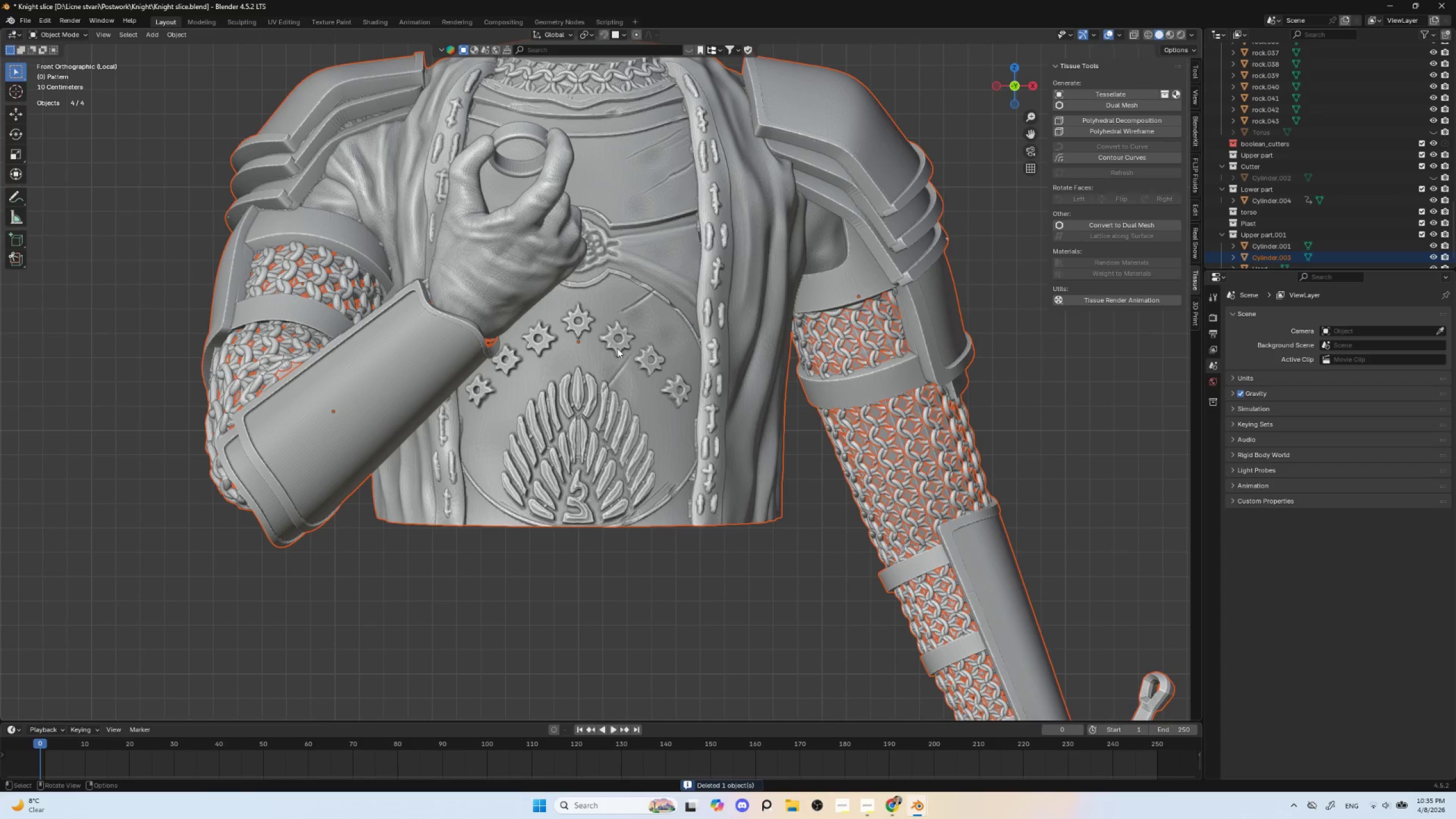 
key(Control+J)
 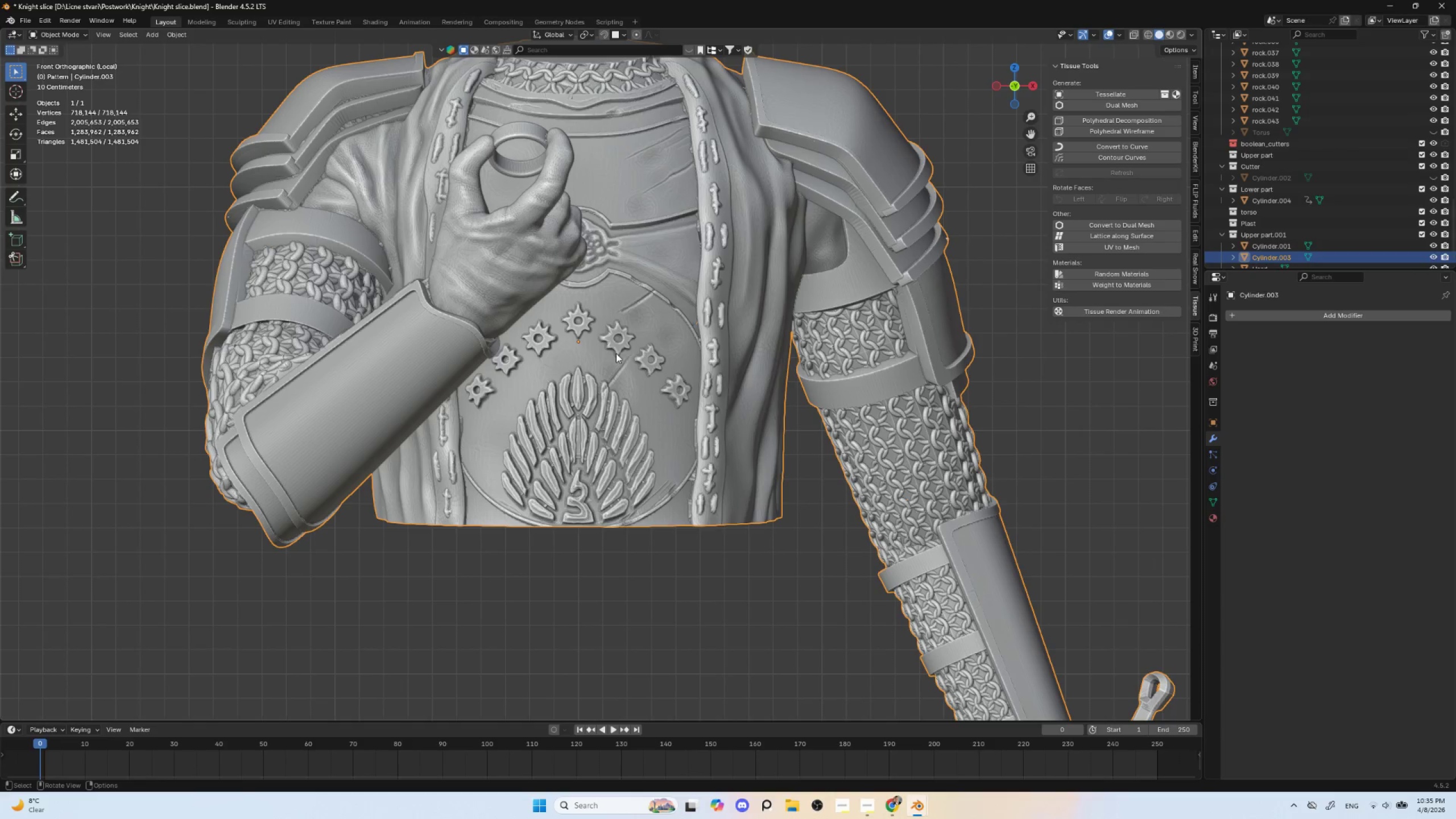 
key(Control+Tab)
 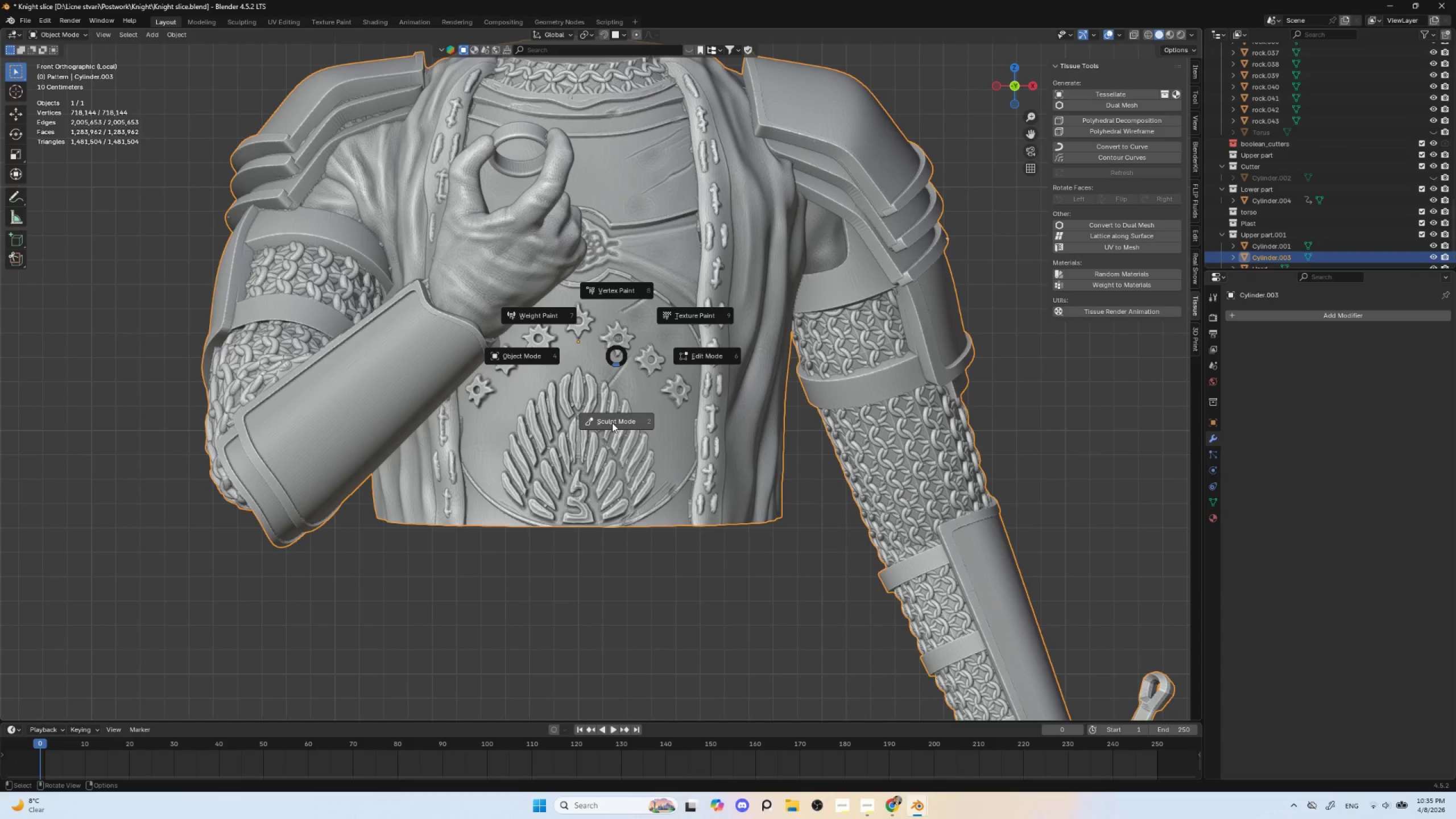 
left_click([612, 423])
 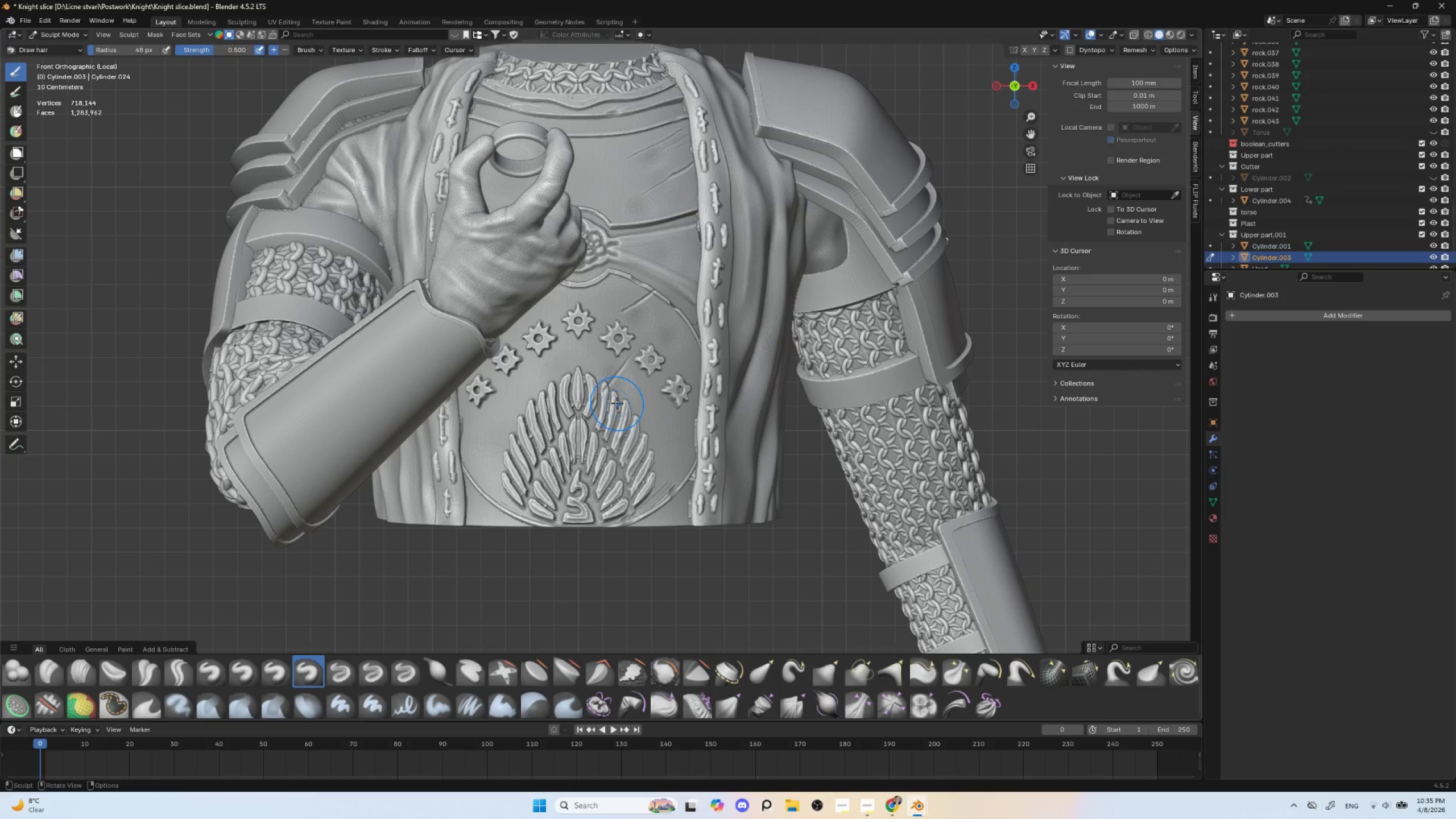 
key(R)
 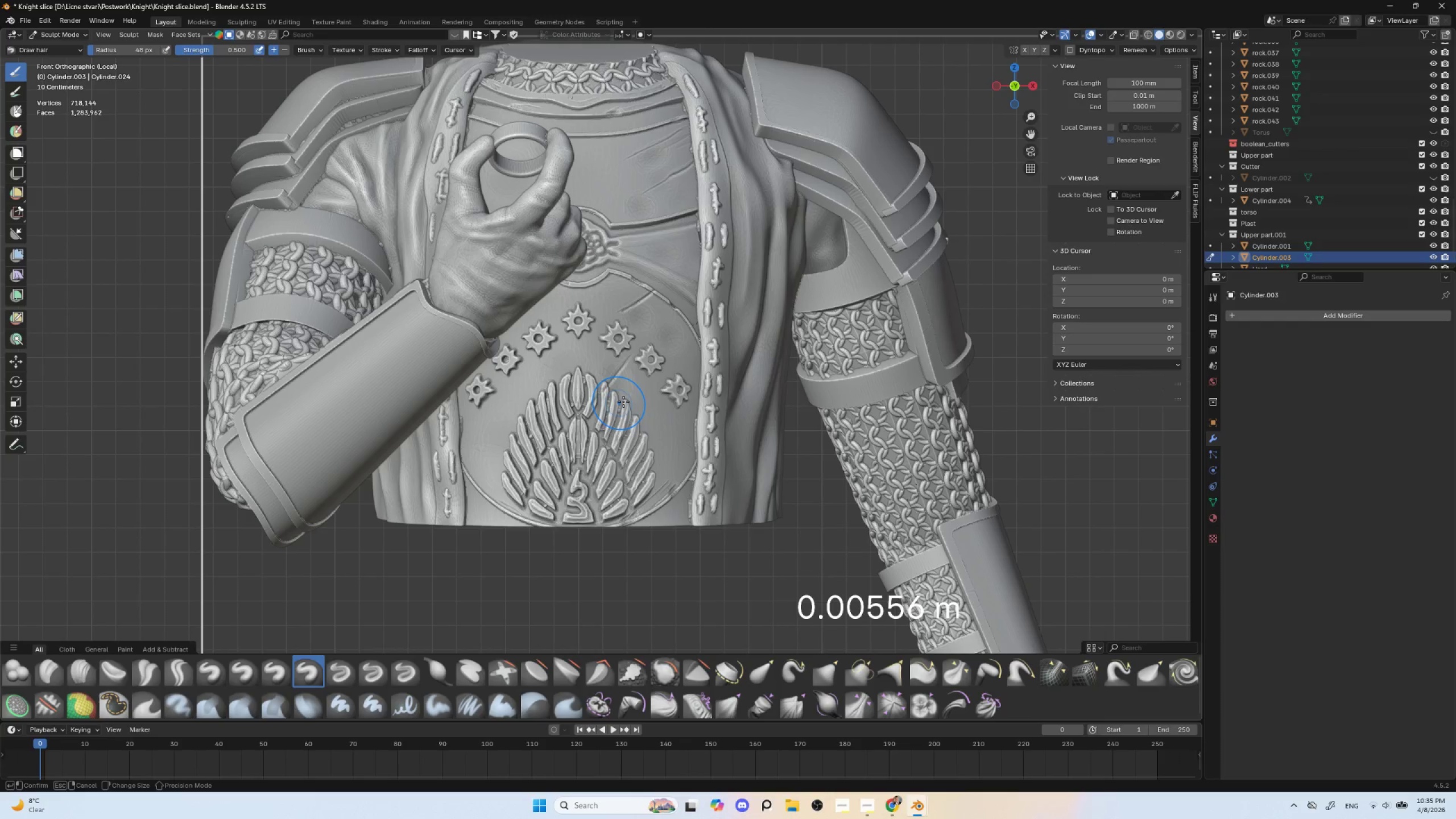 
left_click([624, 402])
 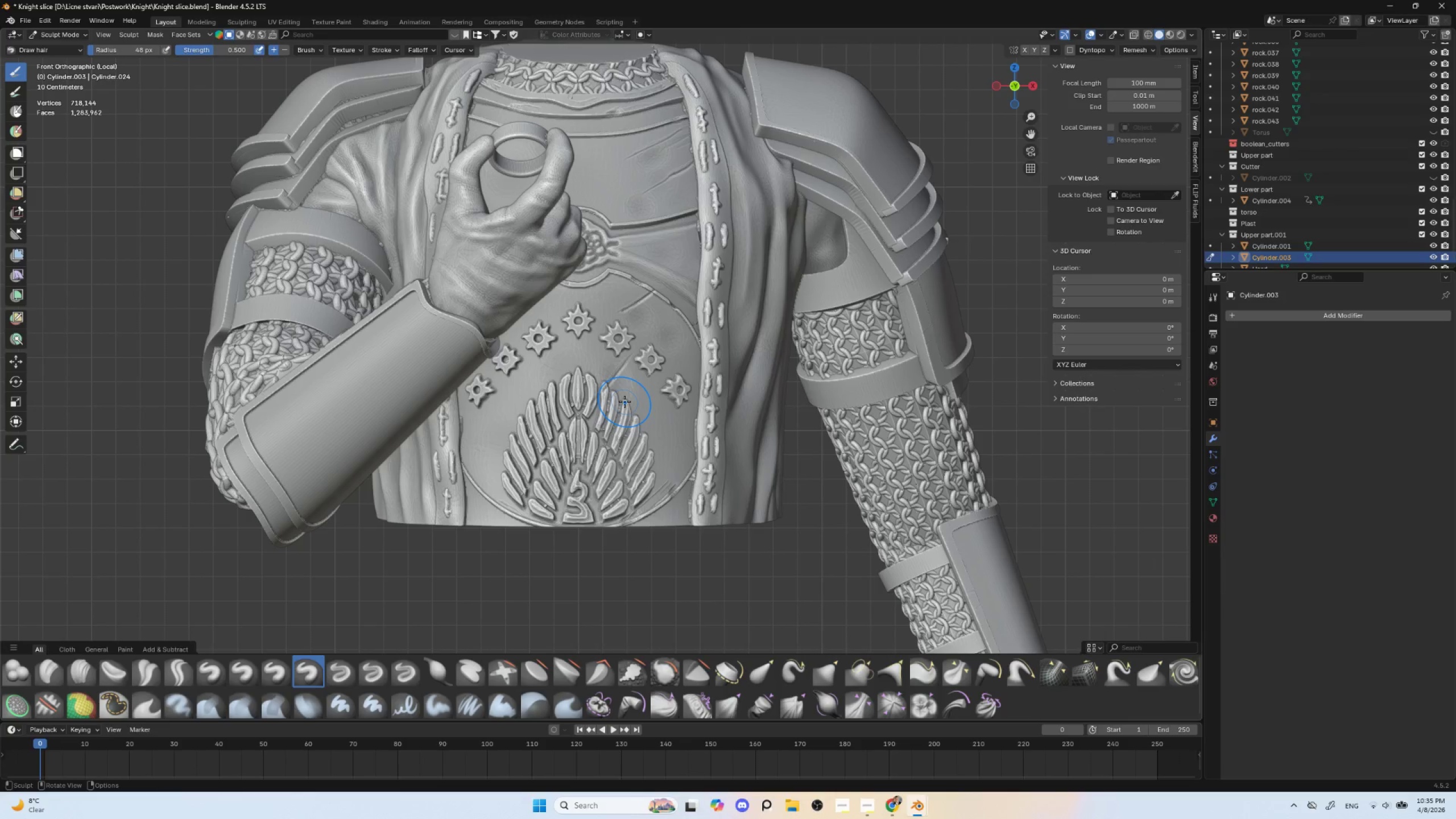 
key(Control+R)
 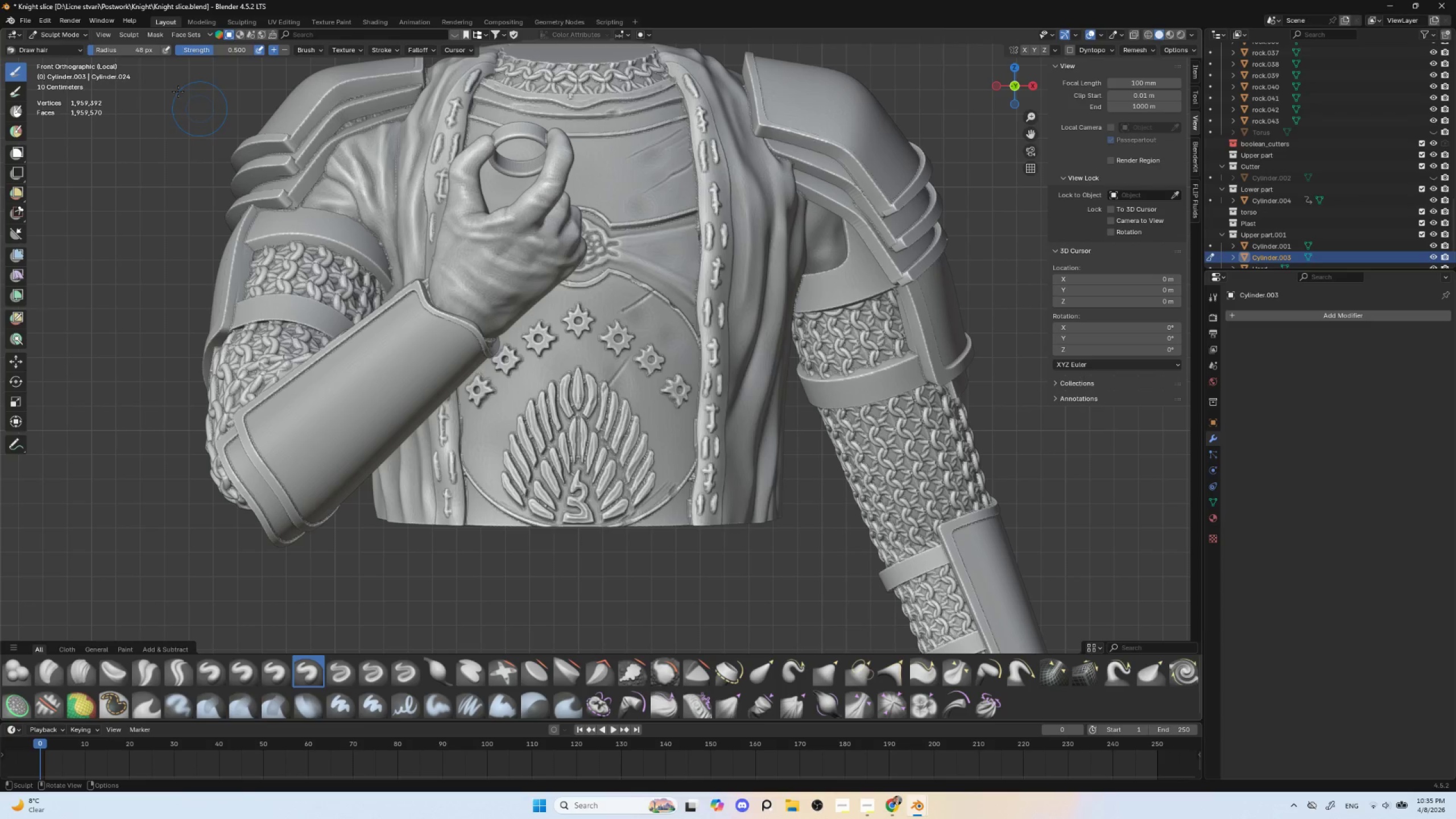 
double_click([58, 43])
 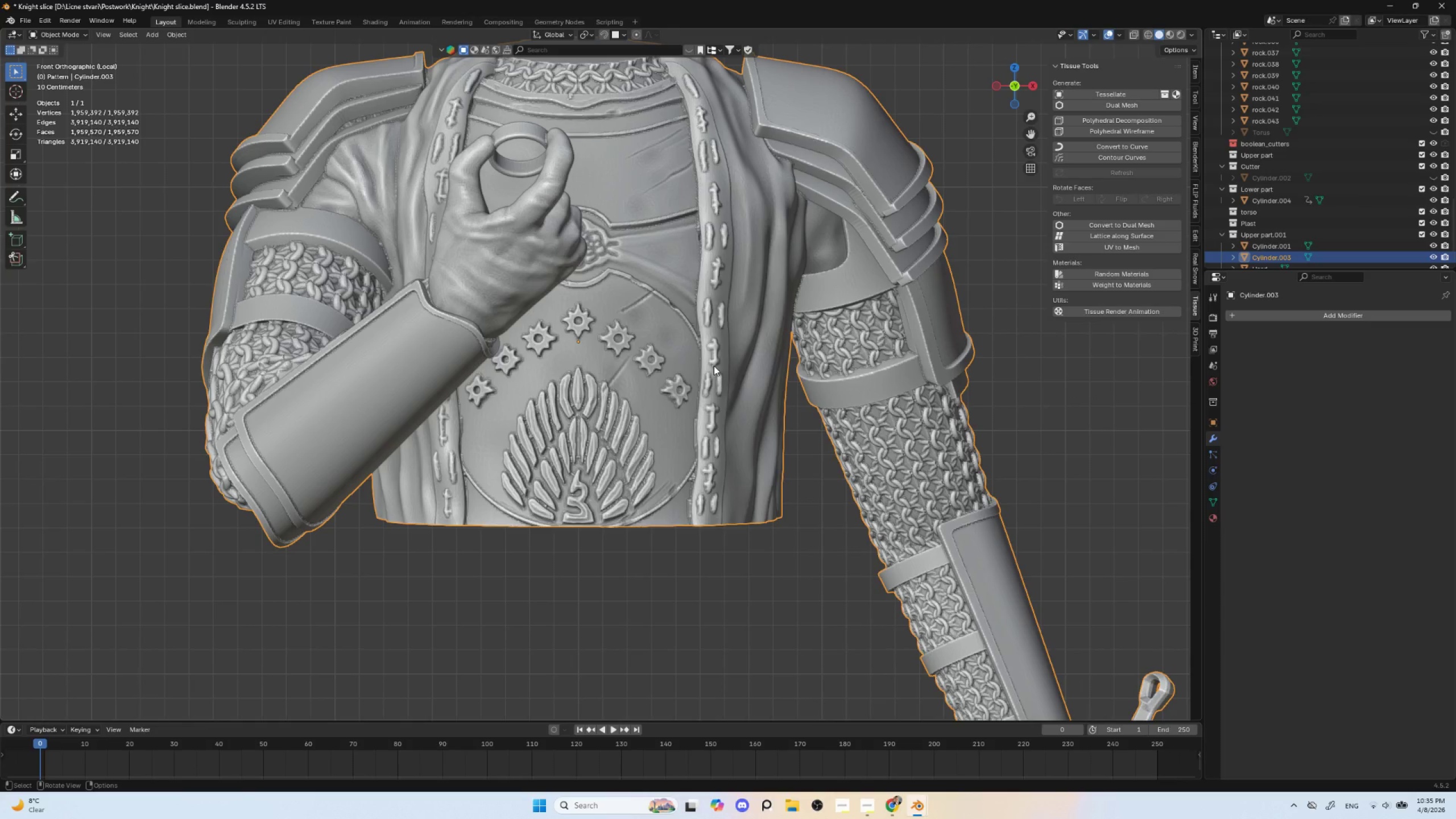 
key(NumpadDivide)
 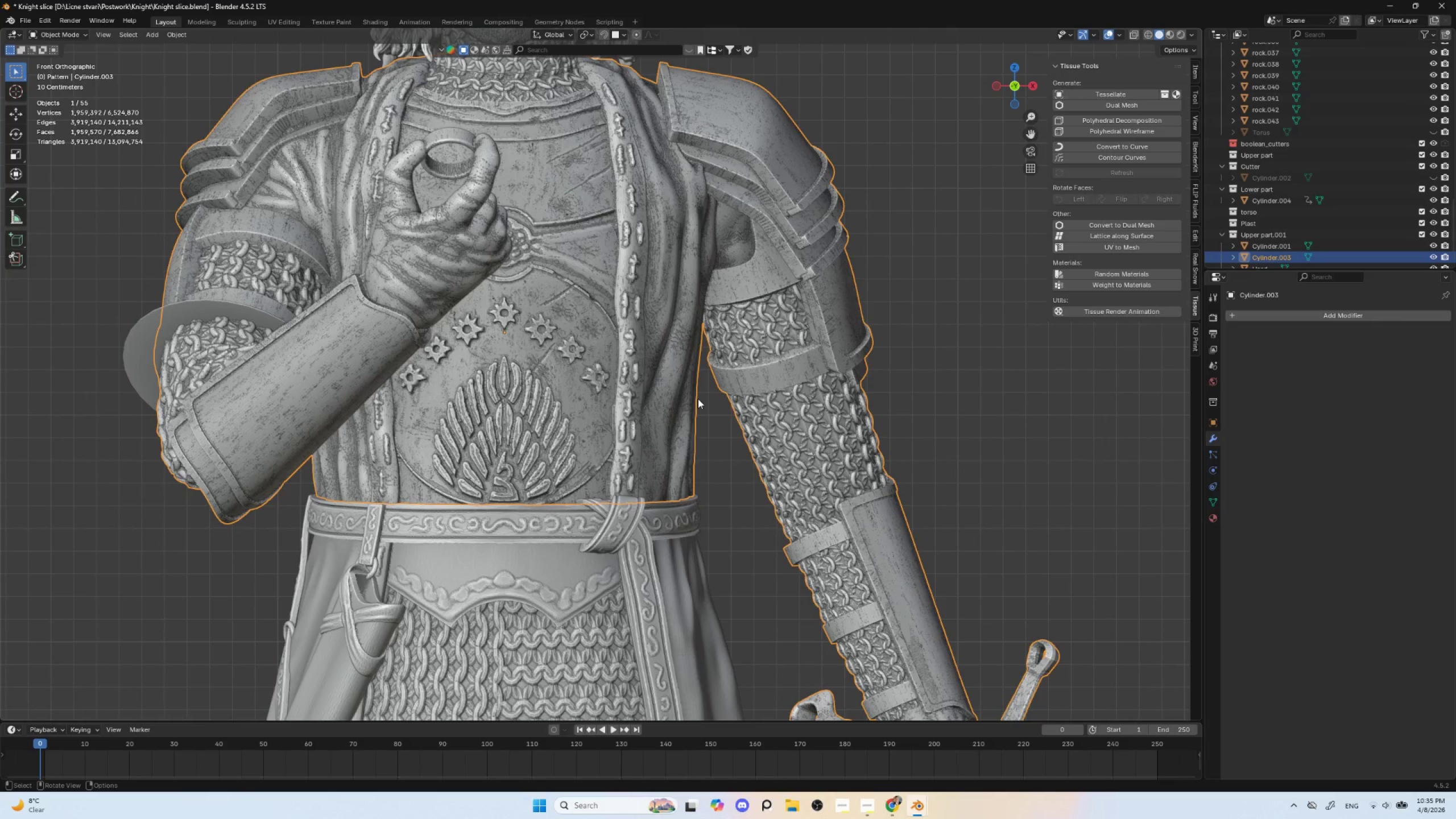 
scroll: coordinate [698, 400], scroll_direction: down, amount: 2.0
 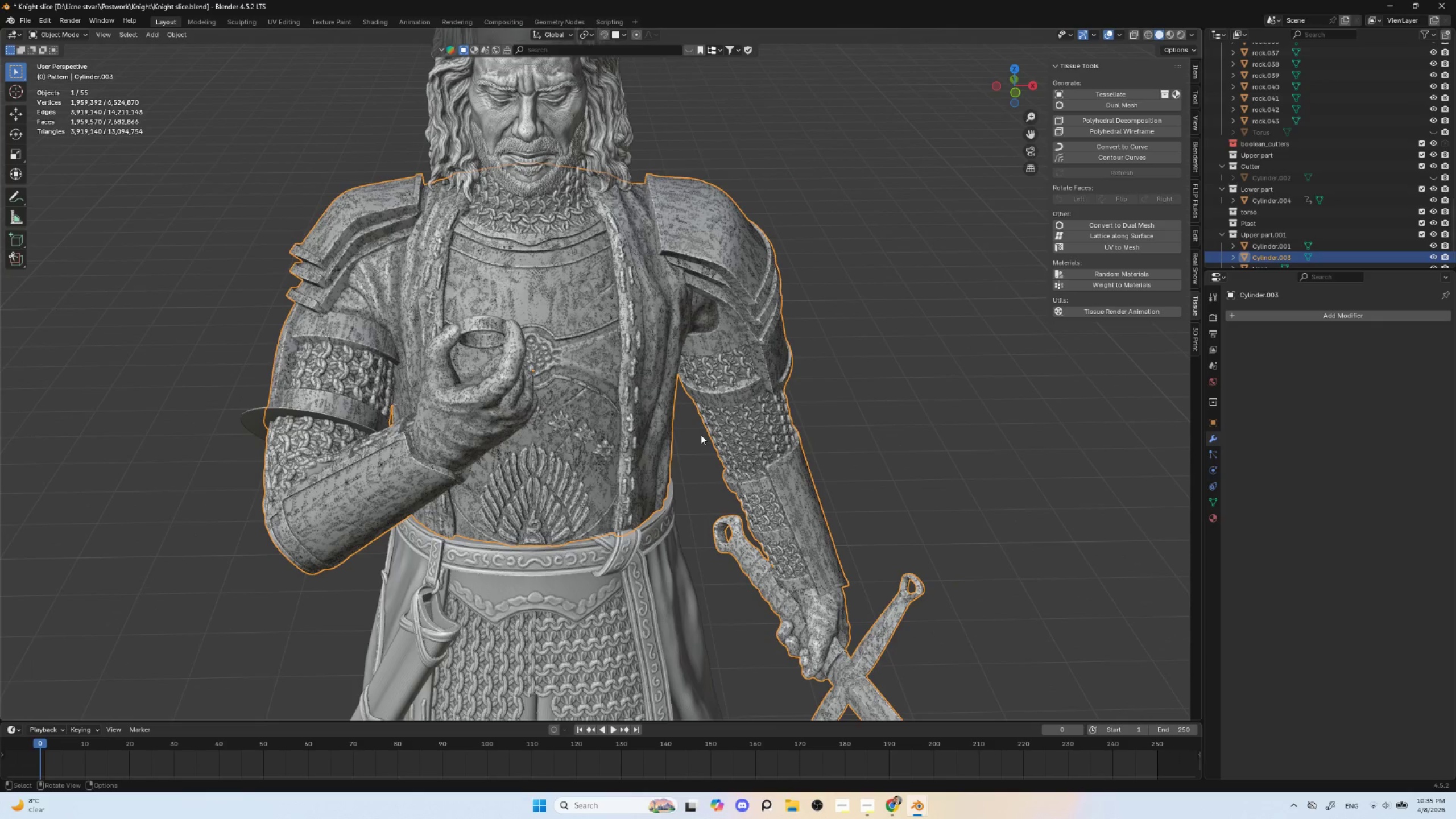 
scroll: coordinate [699, 437], scroll_direction: up, amount: 1.0
 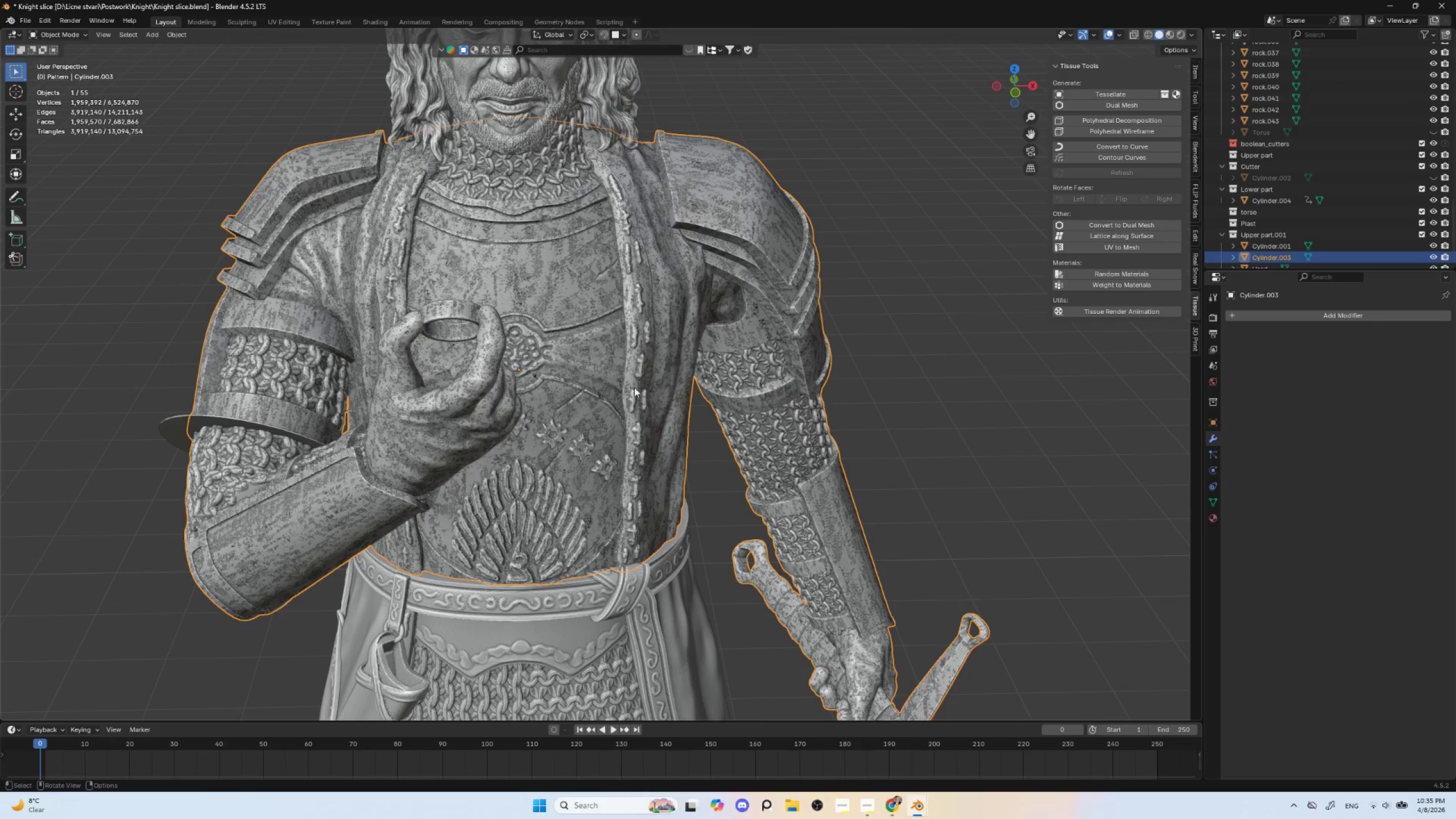 
hold_key(key=ShiftLeft, duration=1.02)
left_click([478, 243])
 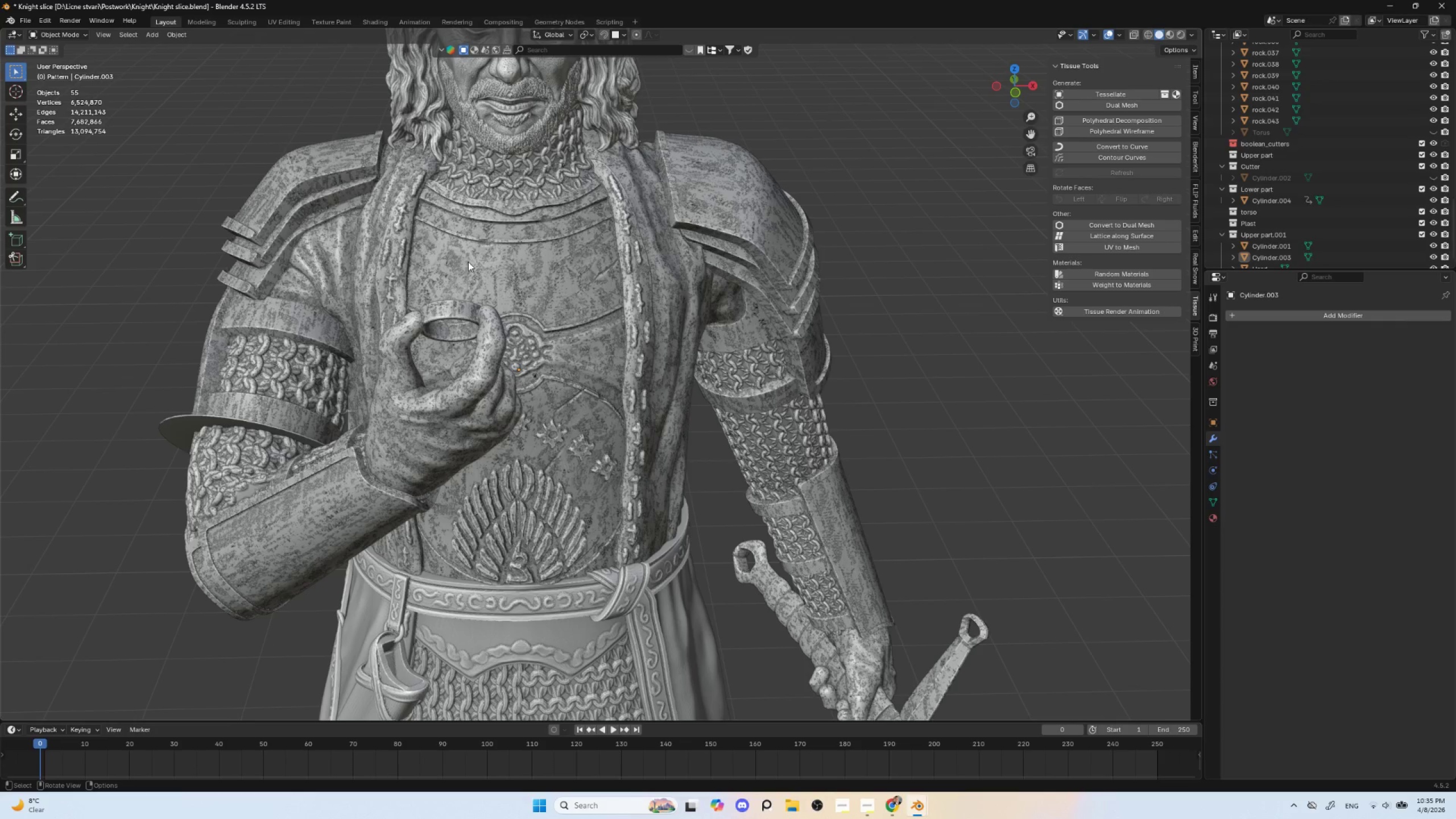 
hold_key(key=ControlLeft, duration=0.45)
 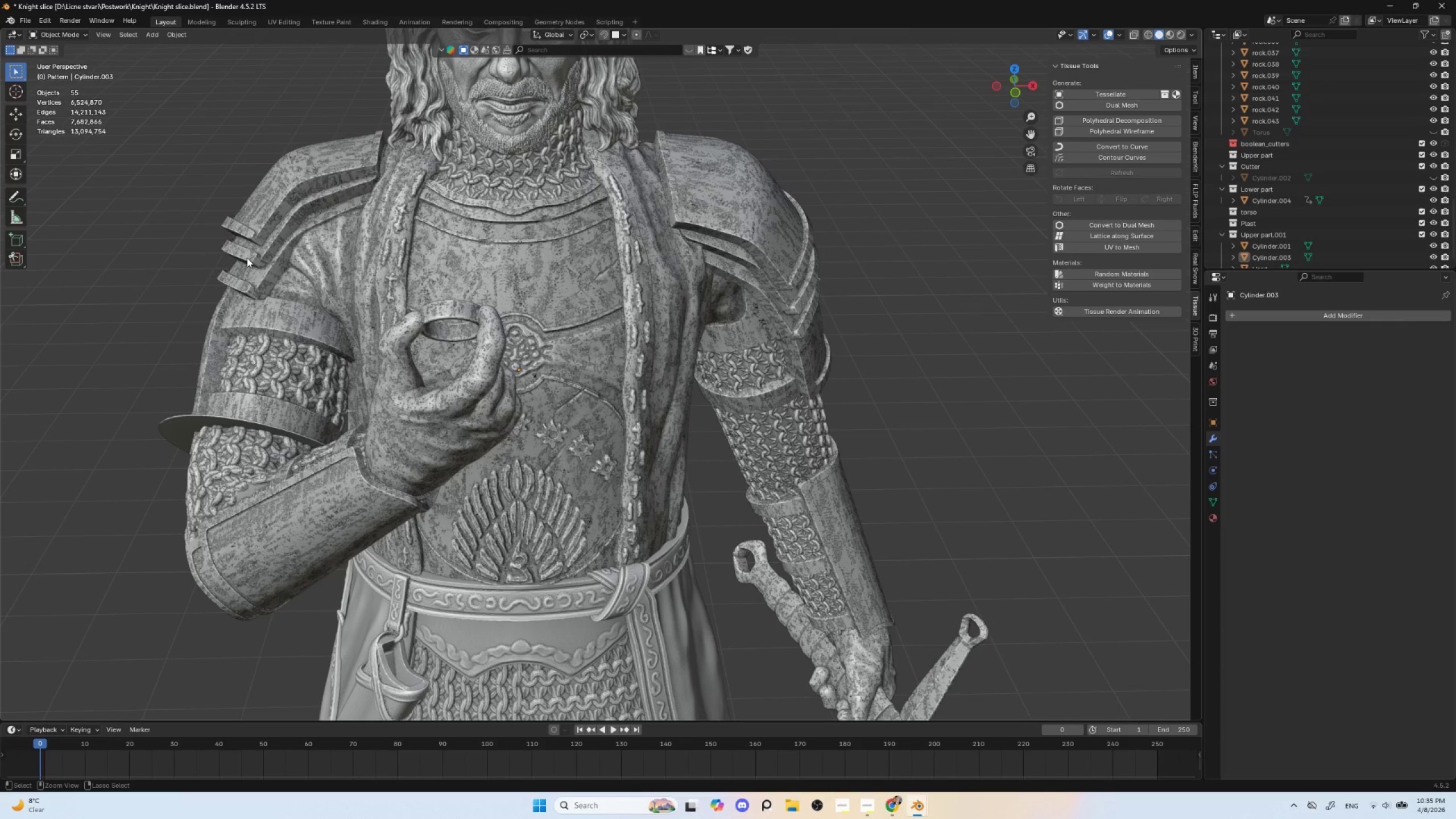 
key(Control+Z)
 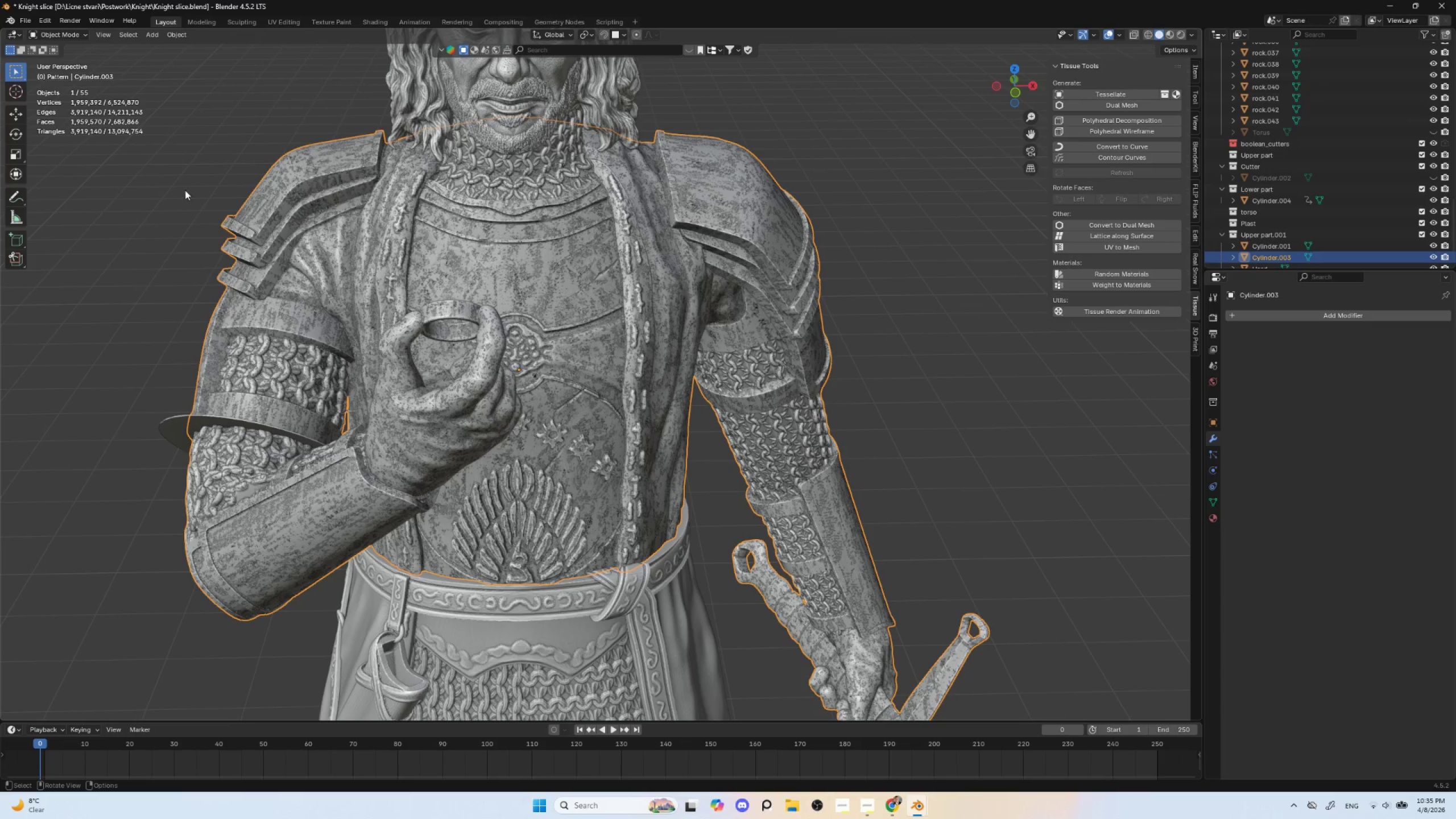 
left_click_drag(start_coordinate=[187, 187], to_coordinate=[284, 260])
 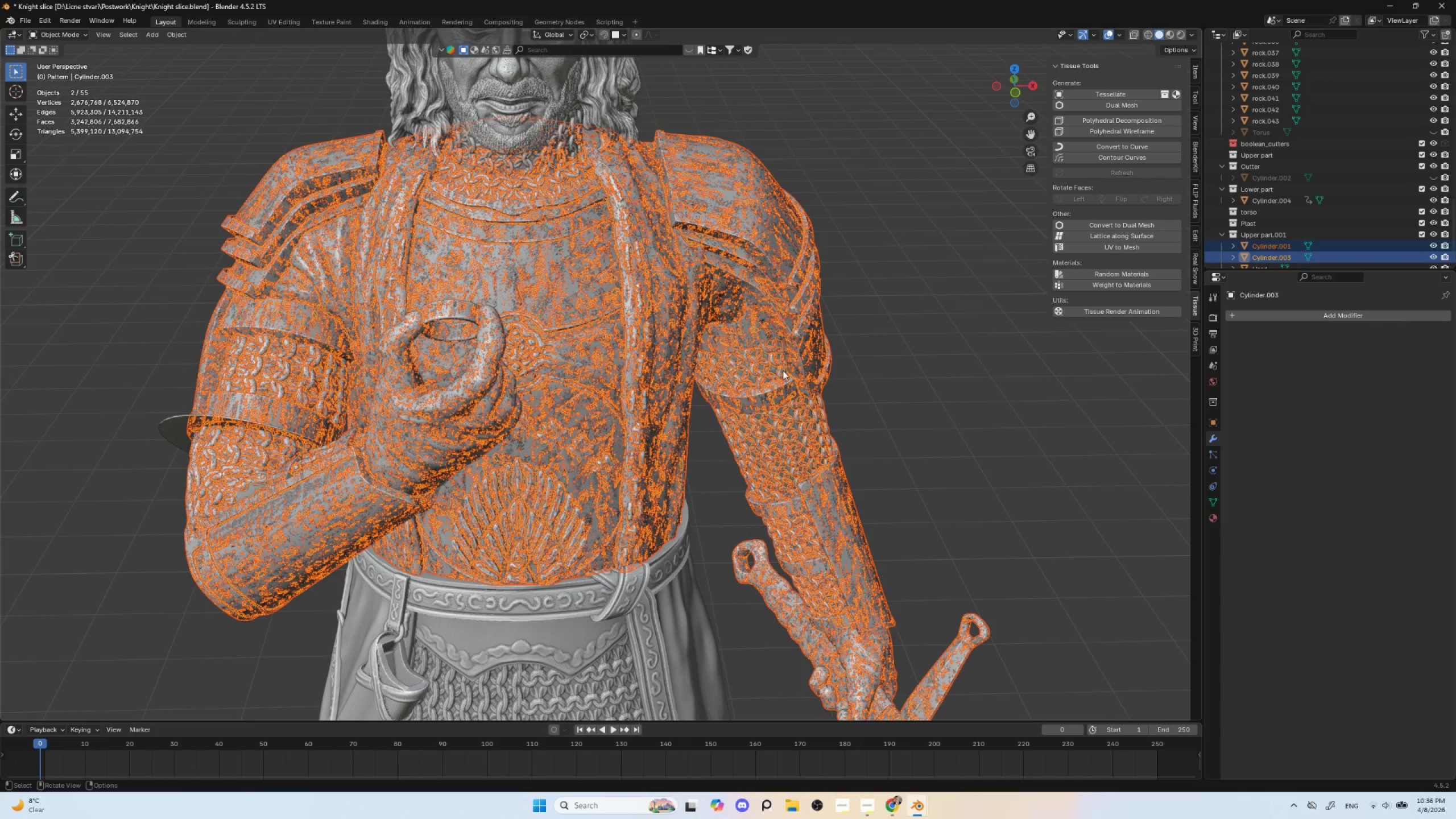 
key(Control+Tab)
 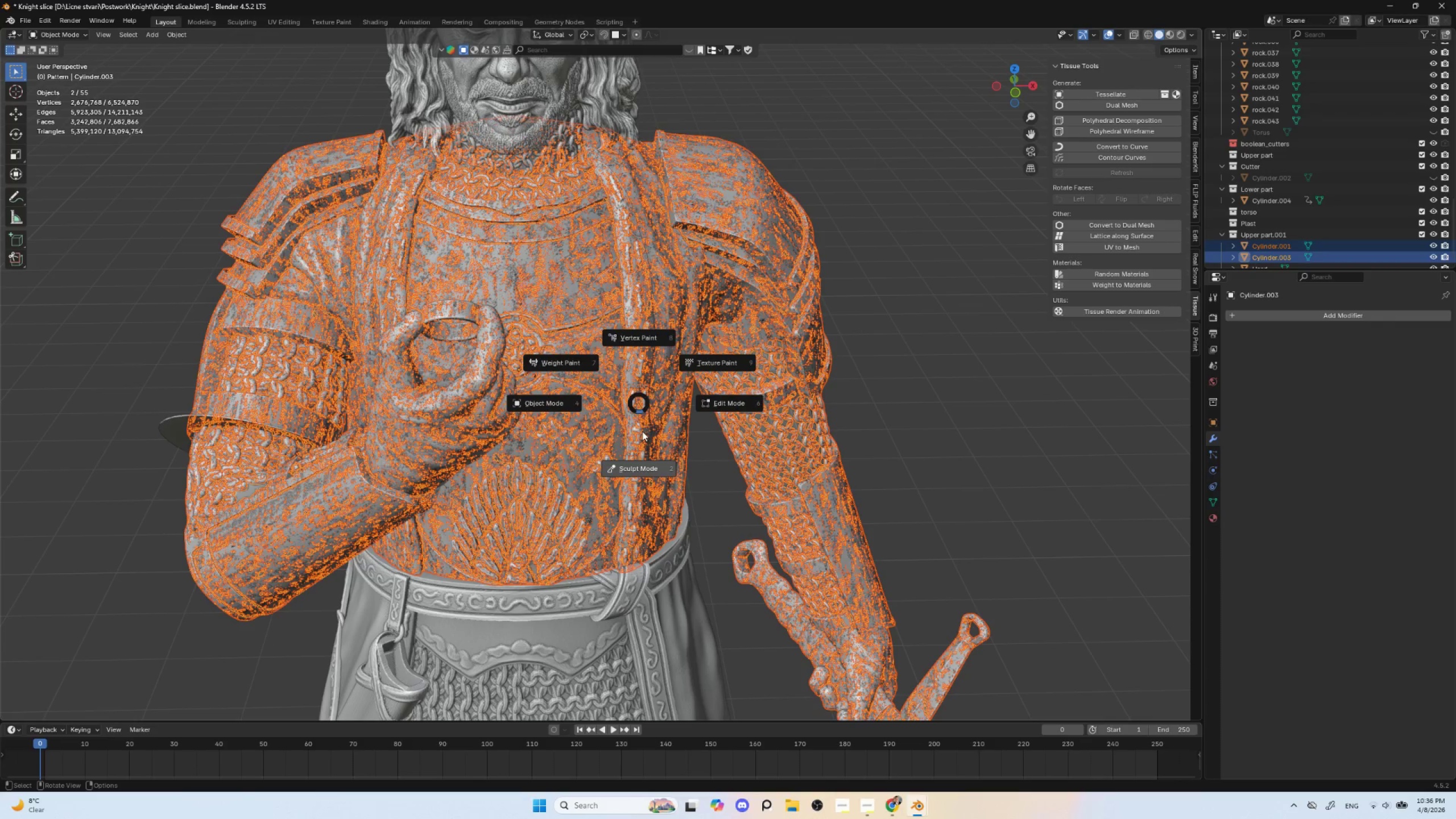 
key(Escape)
 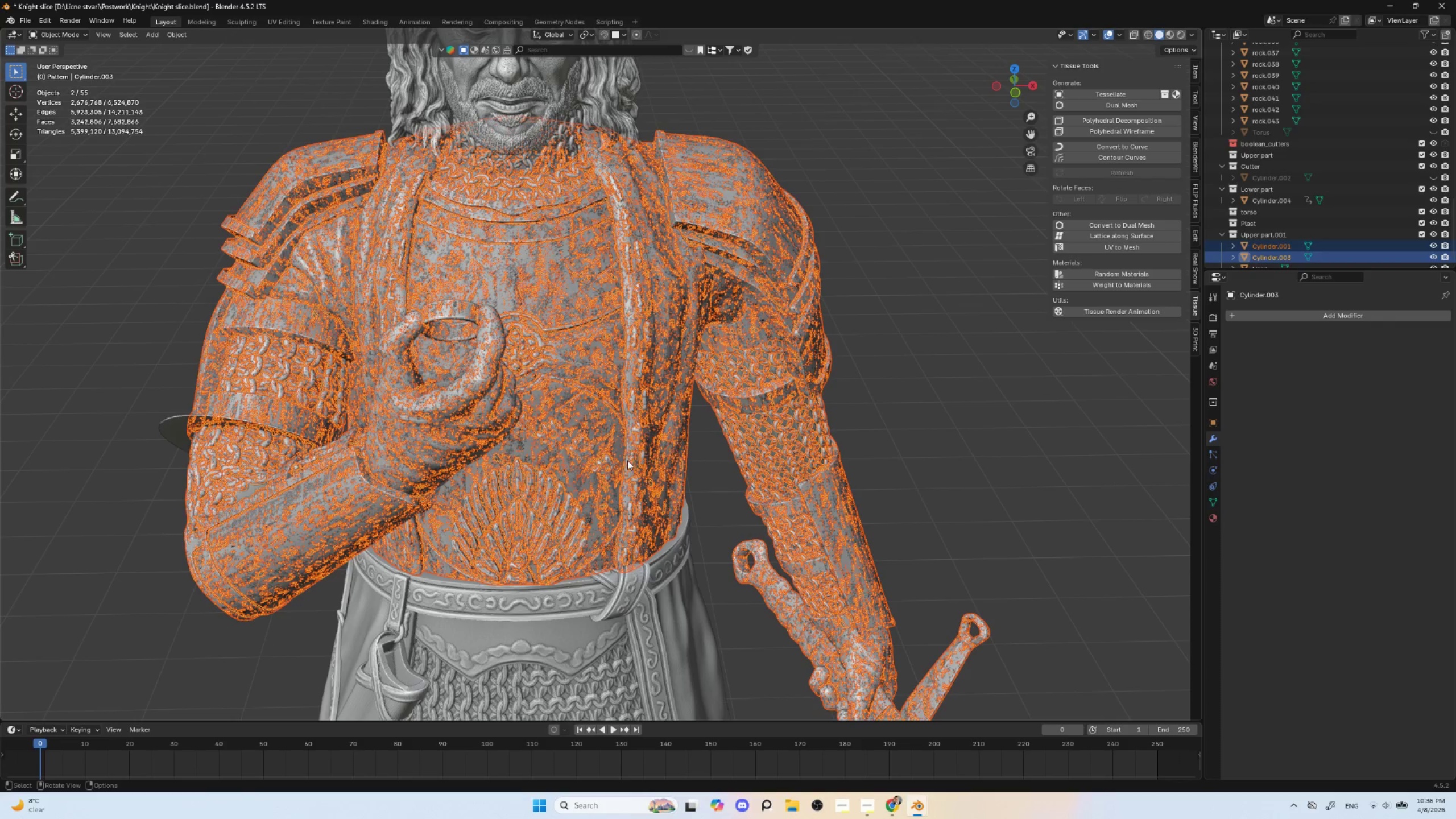 
key(Control+Shift+B)
 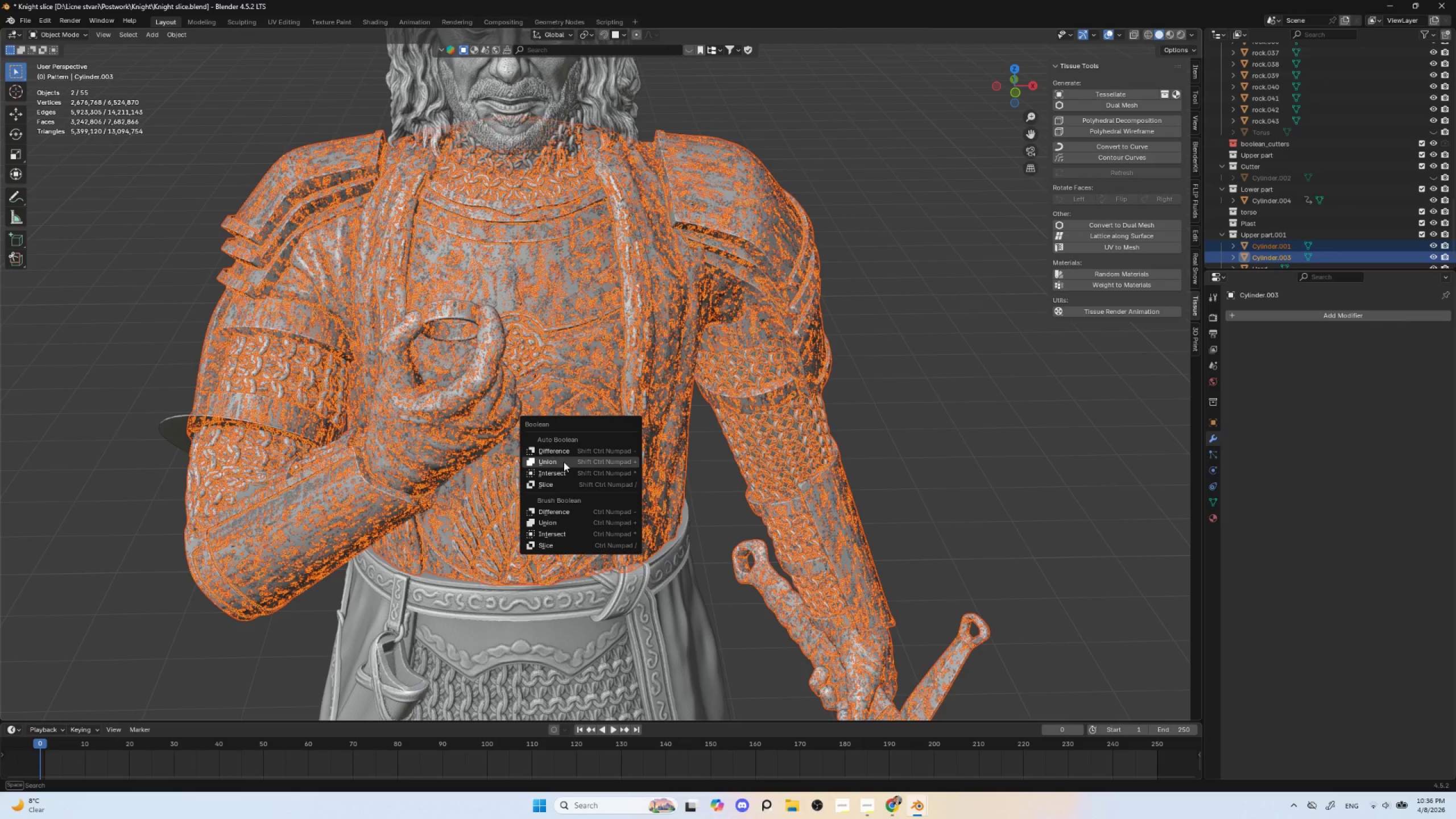 
left_click([564, 461])
 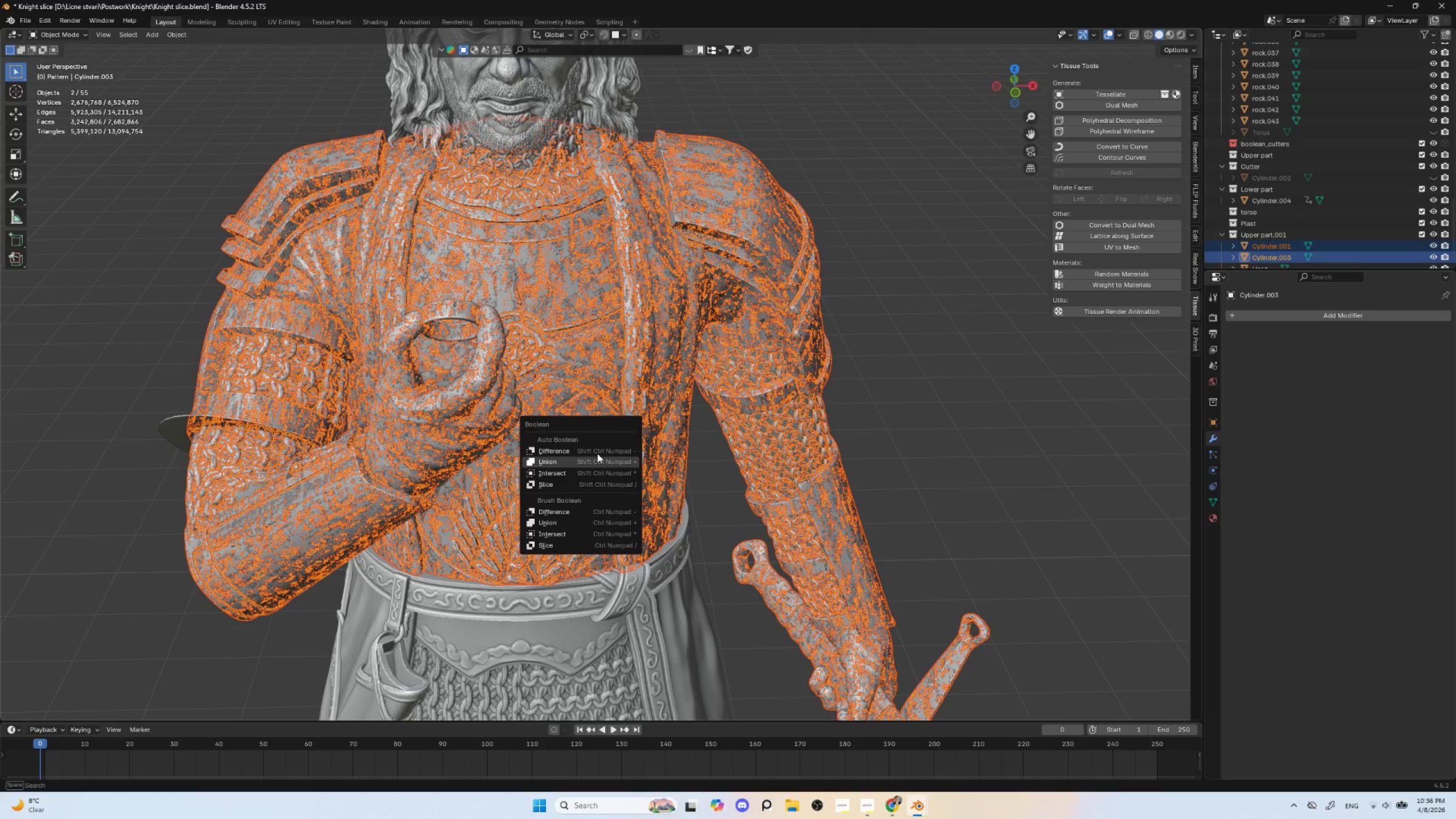 
wait(50.45)
 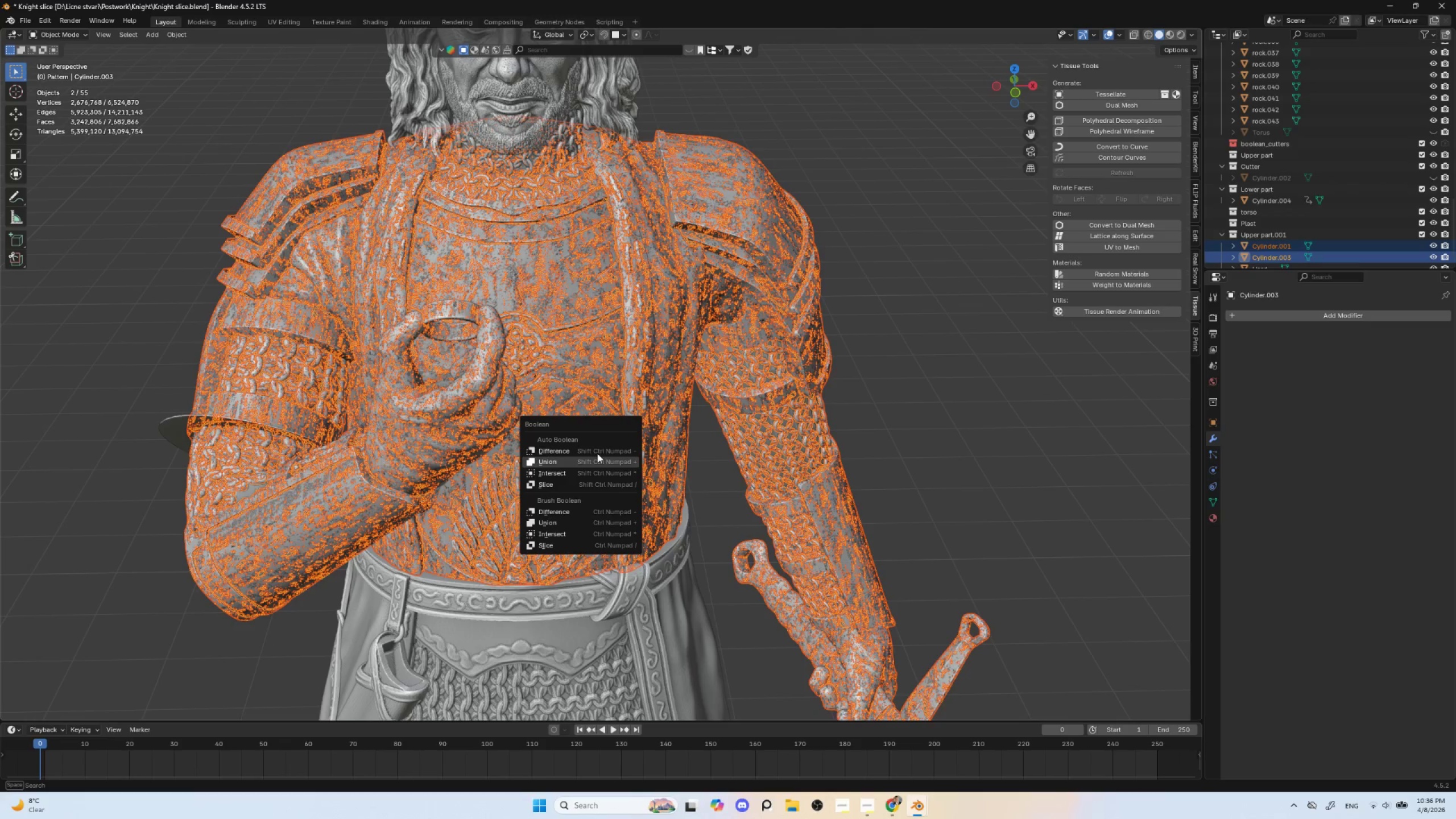 
left_click([866, 810])